 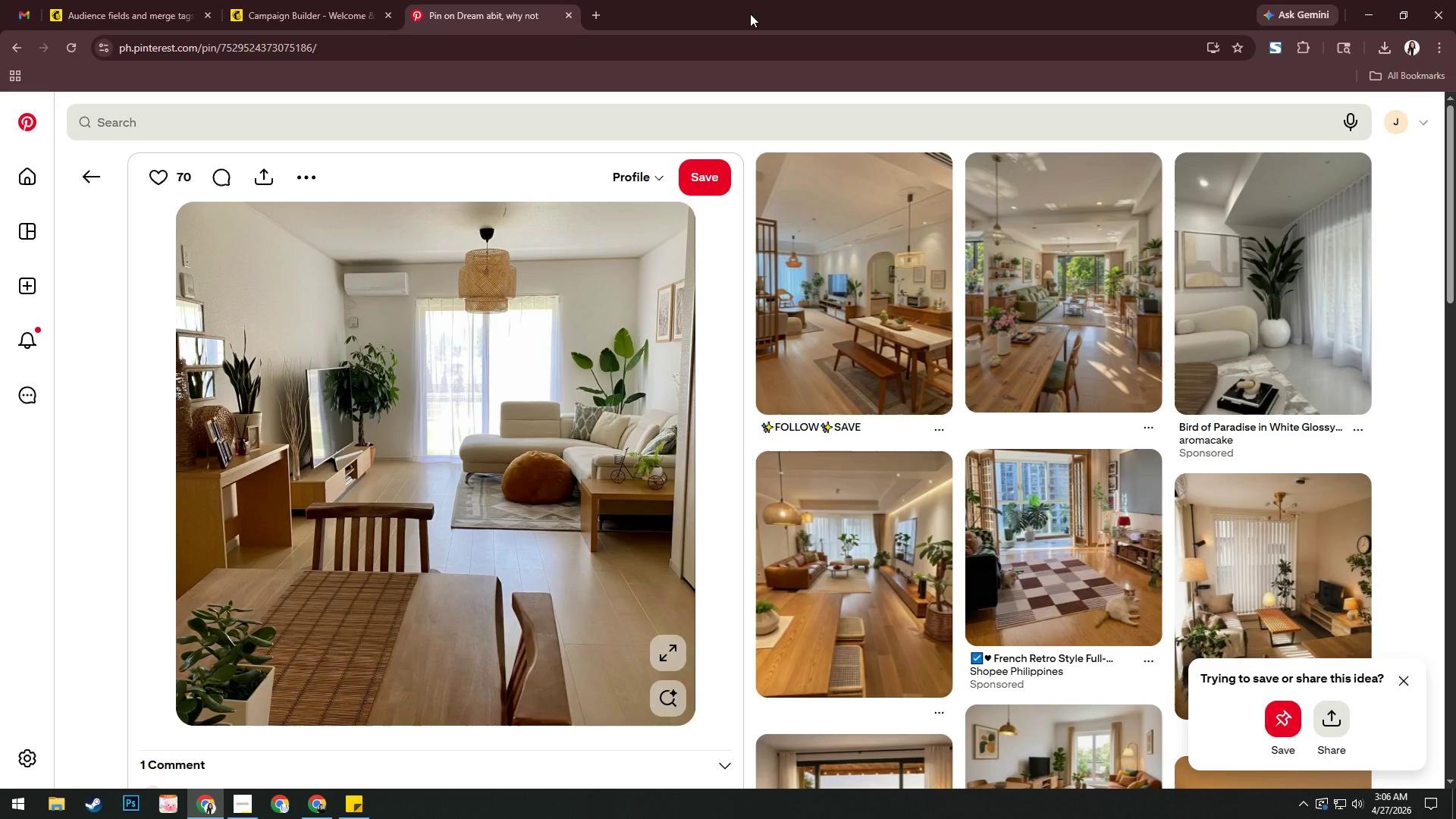 
left_click([1062, 511])
 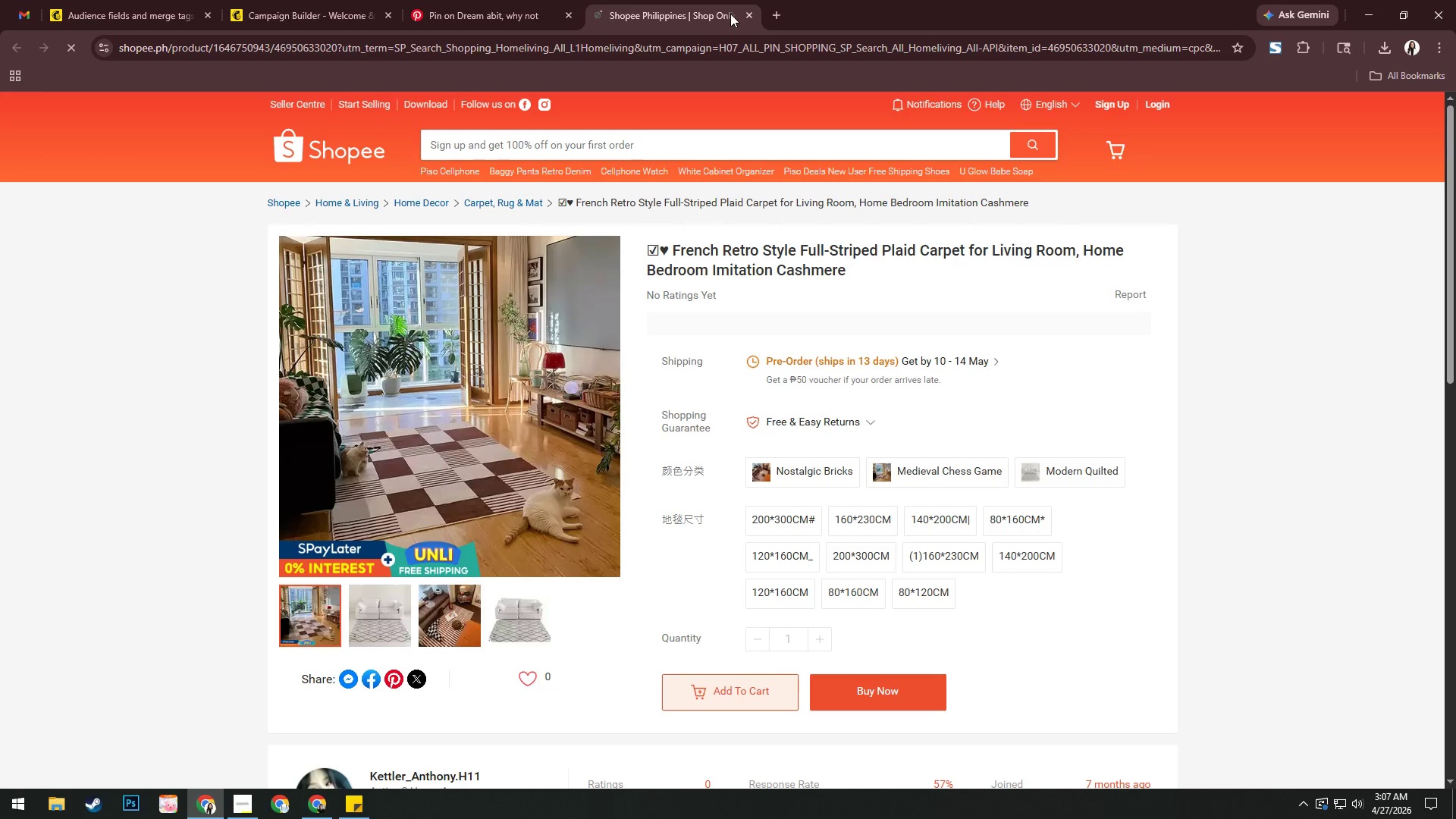 
left_click([749, 14])
 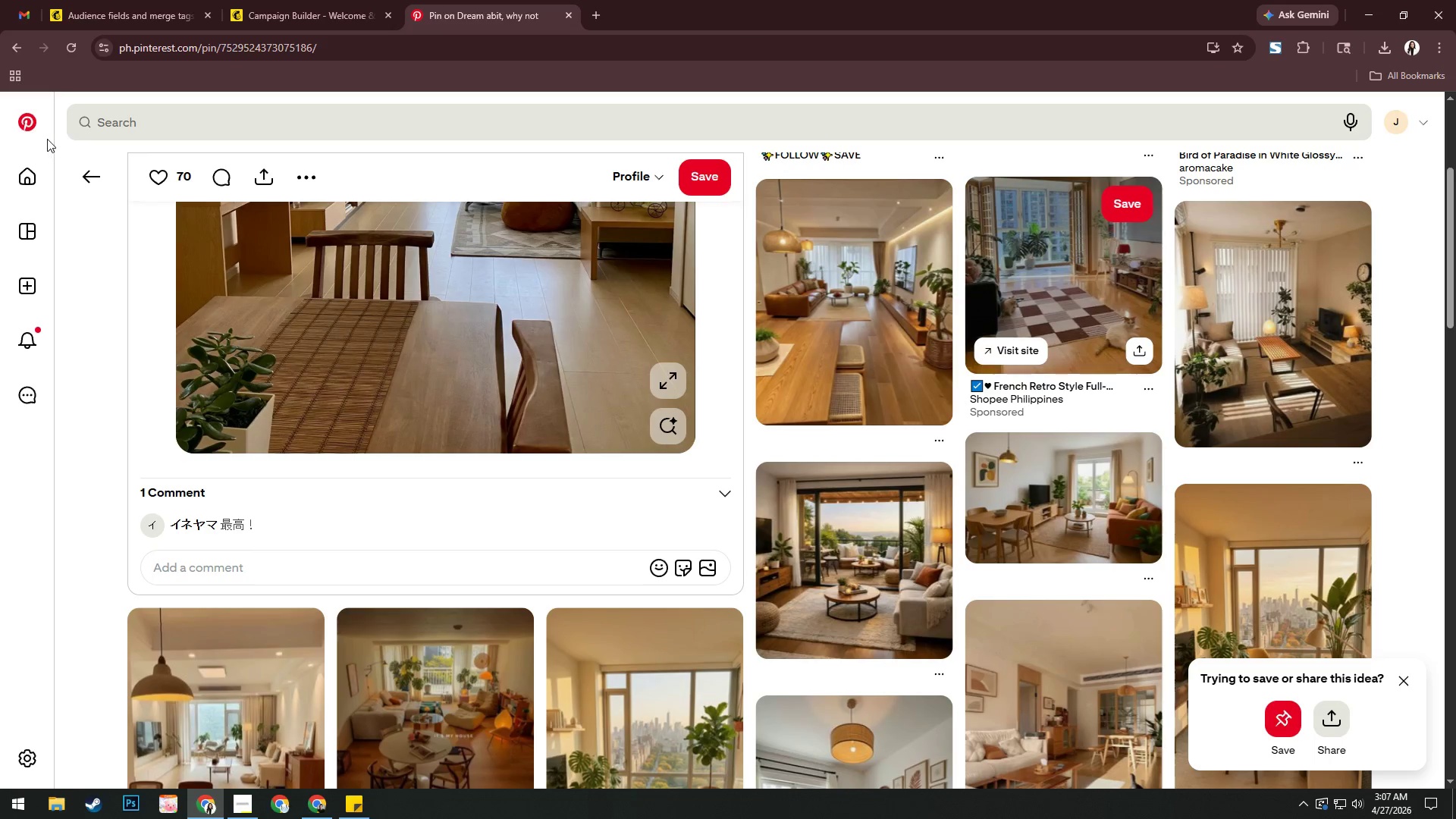 
left_click([90, 179])
 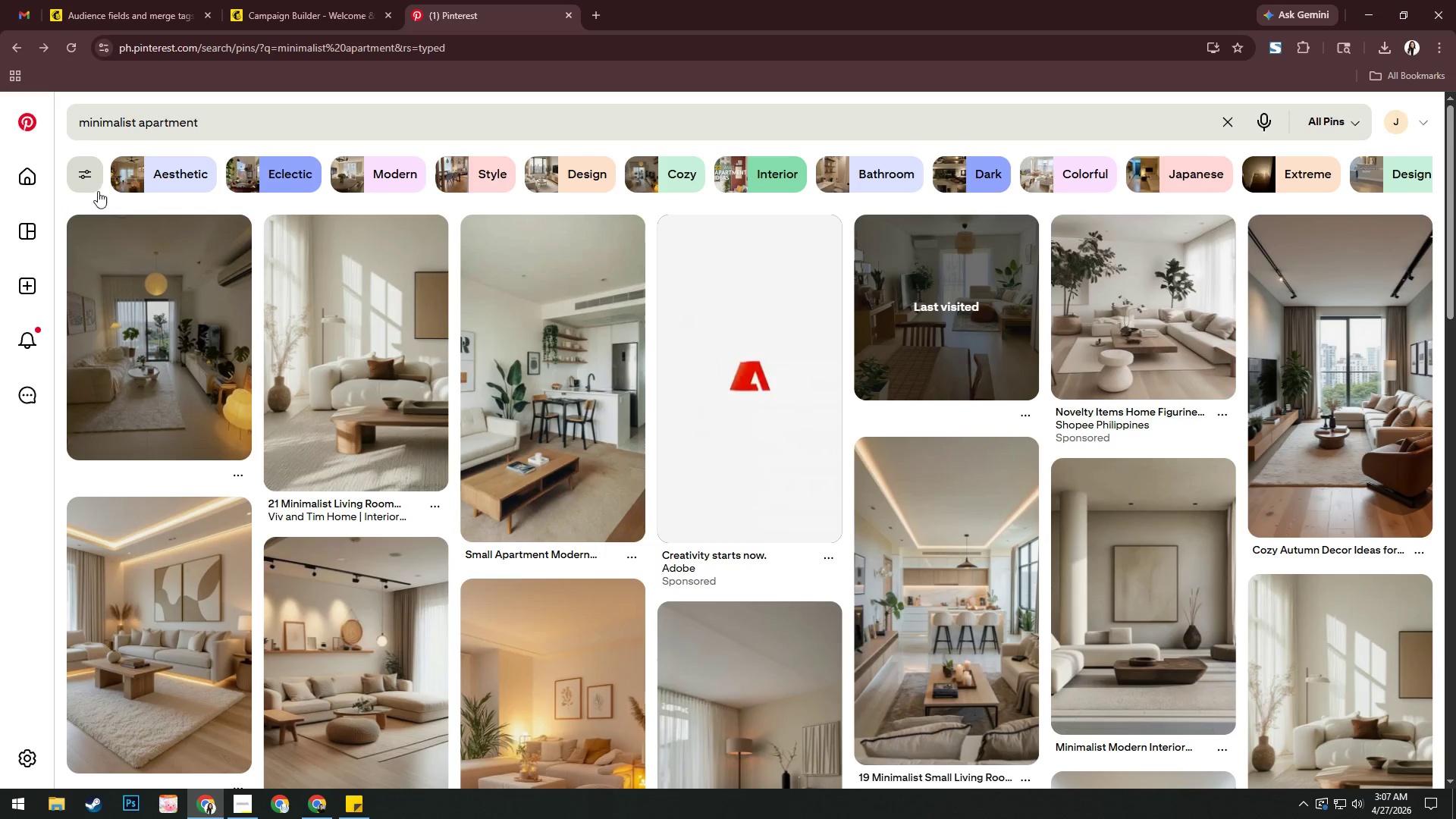 
left_click([530, 371])
 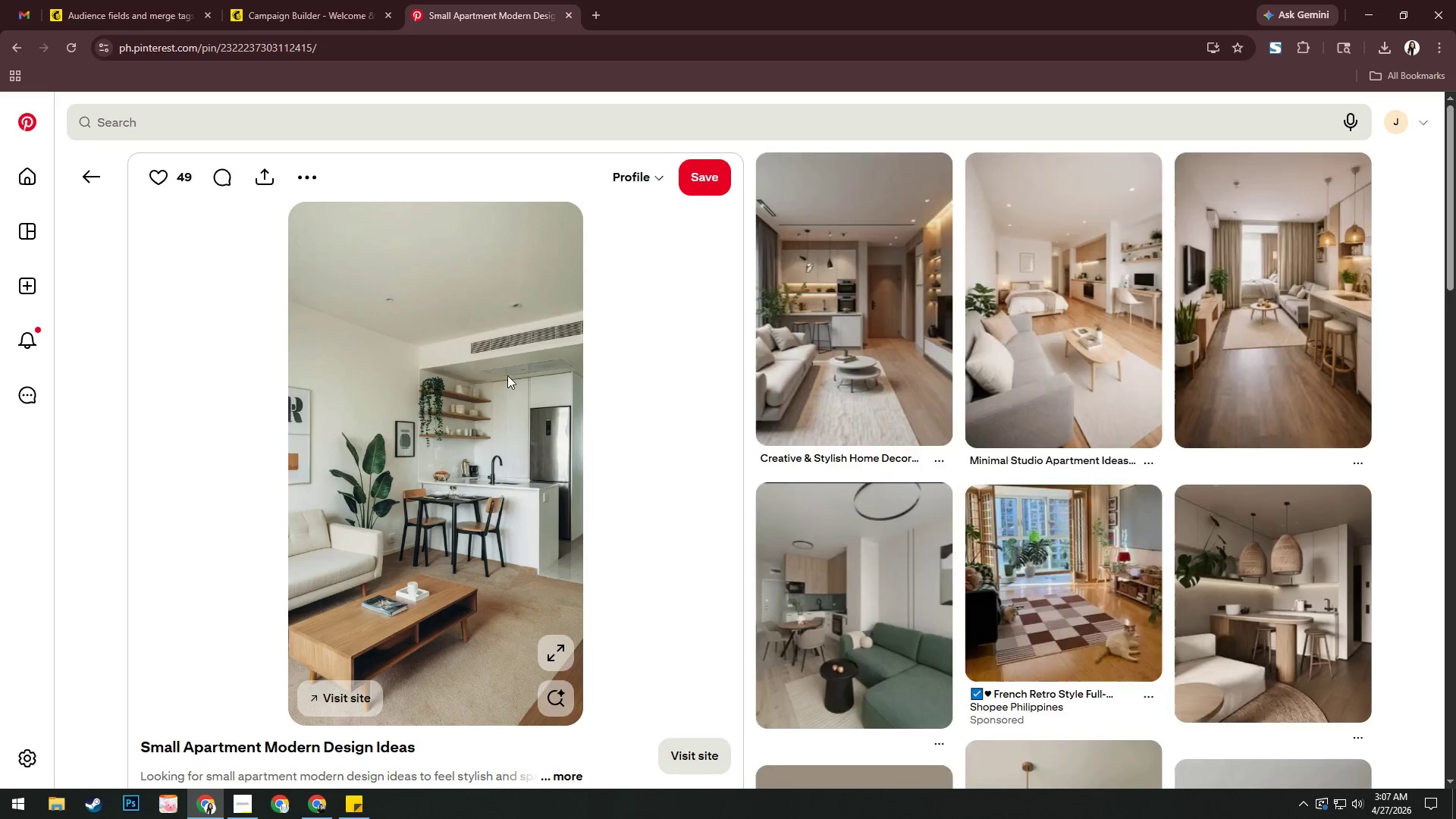 
right_click([500, 376])
 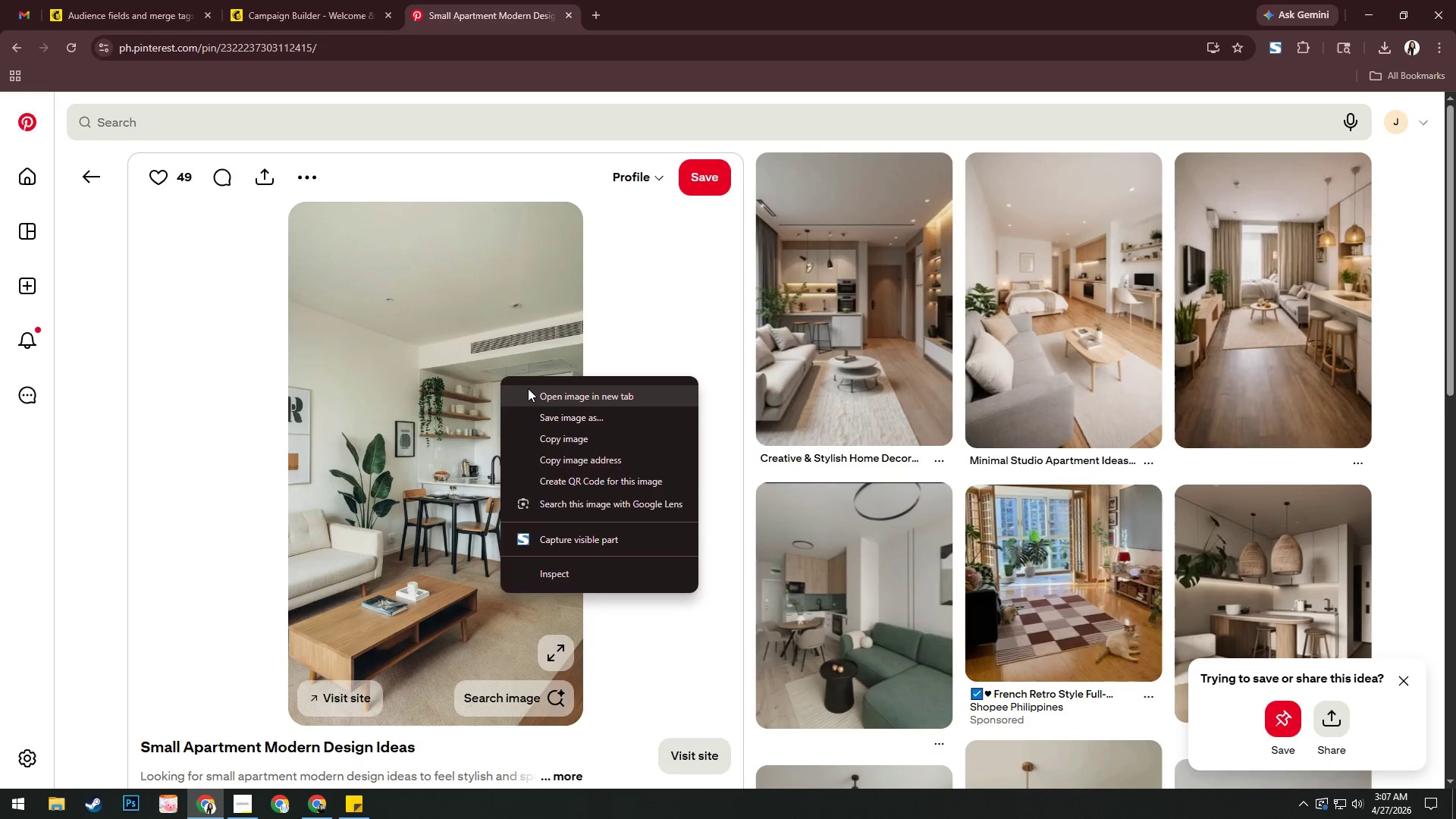 
left_click([529, 388])
 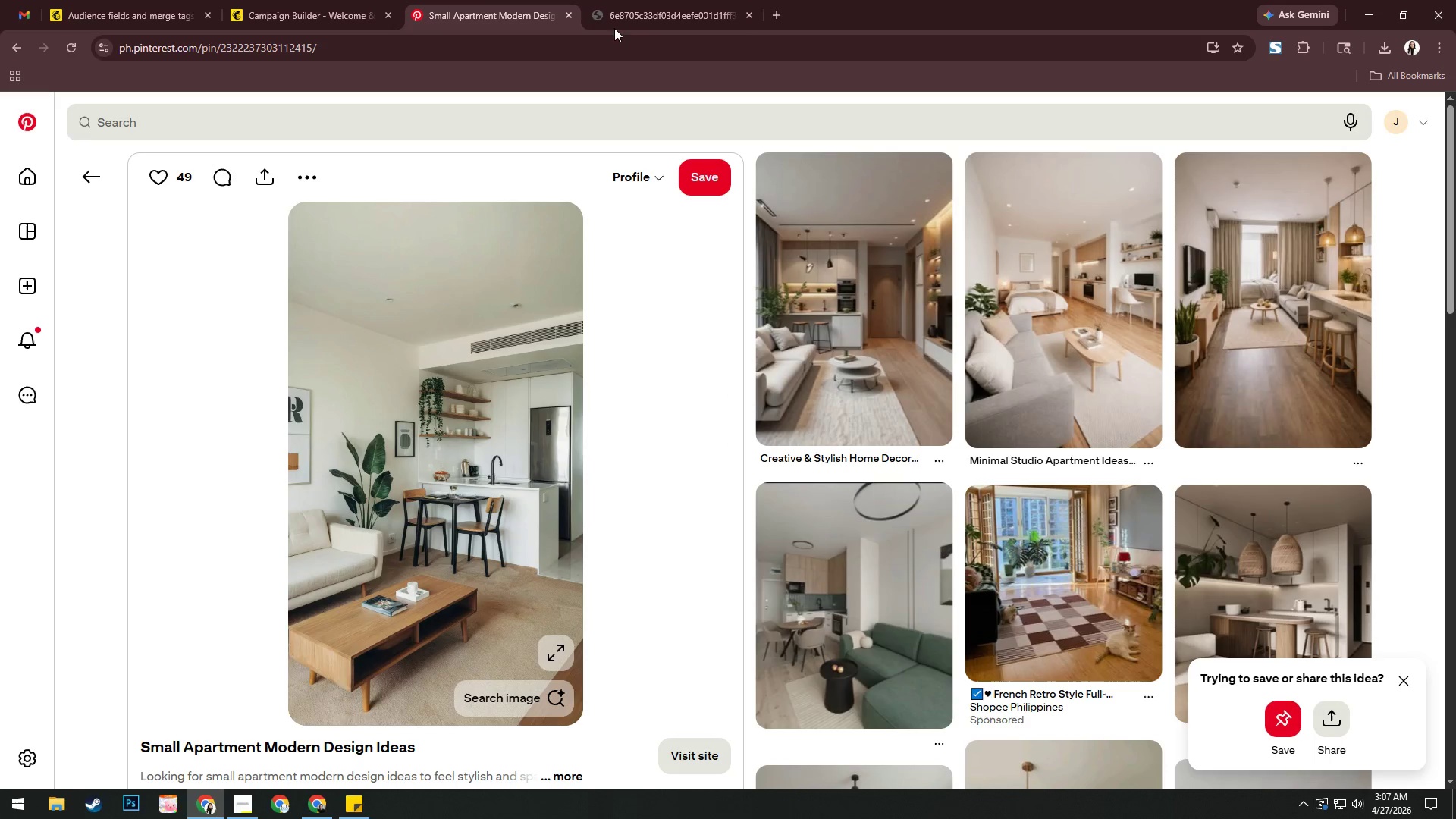 
left_click([641, 0])
 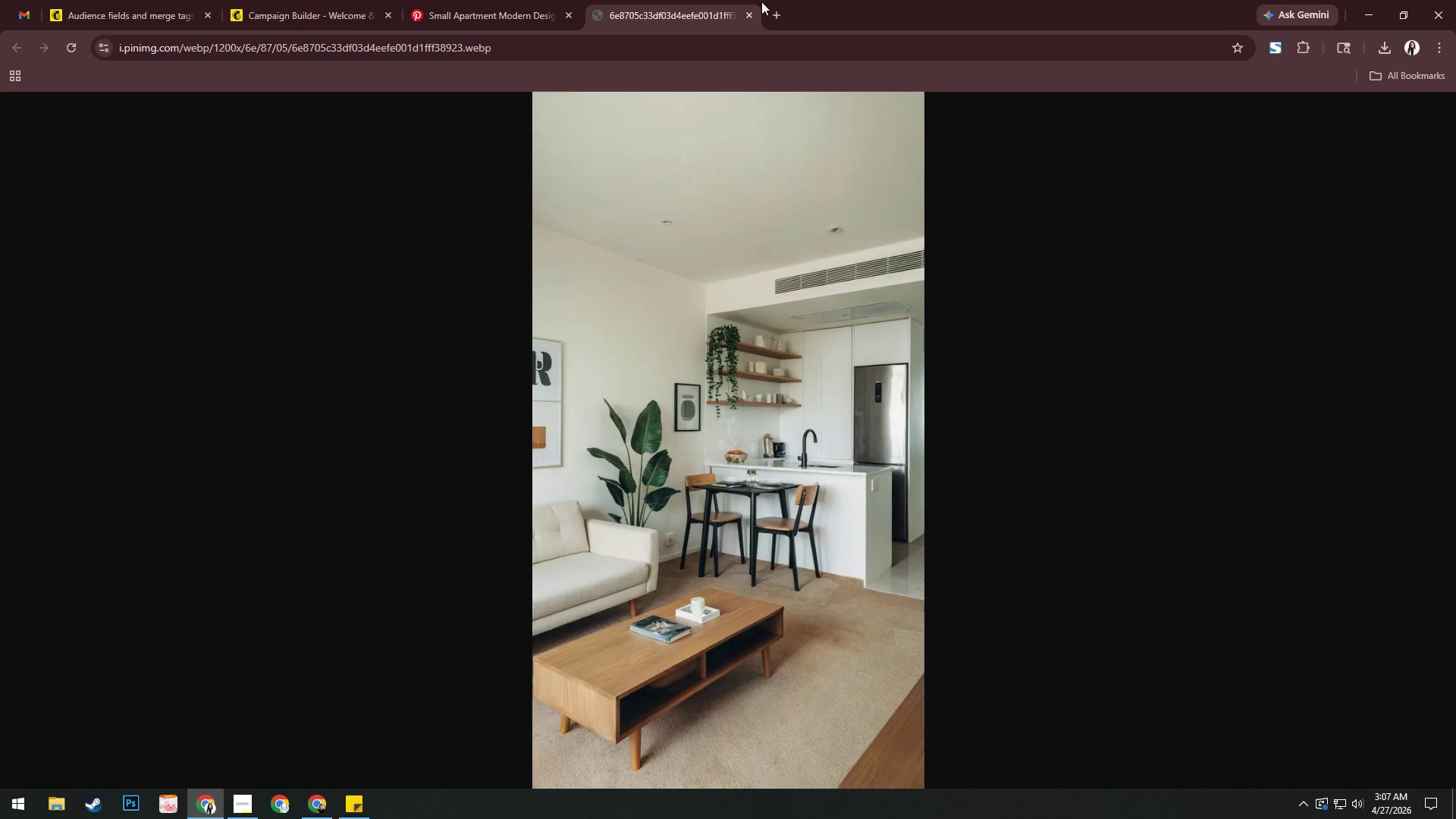 
left_click([753, 14])
 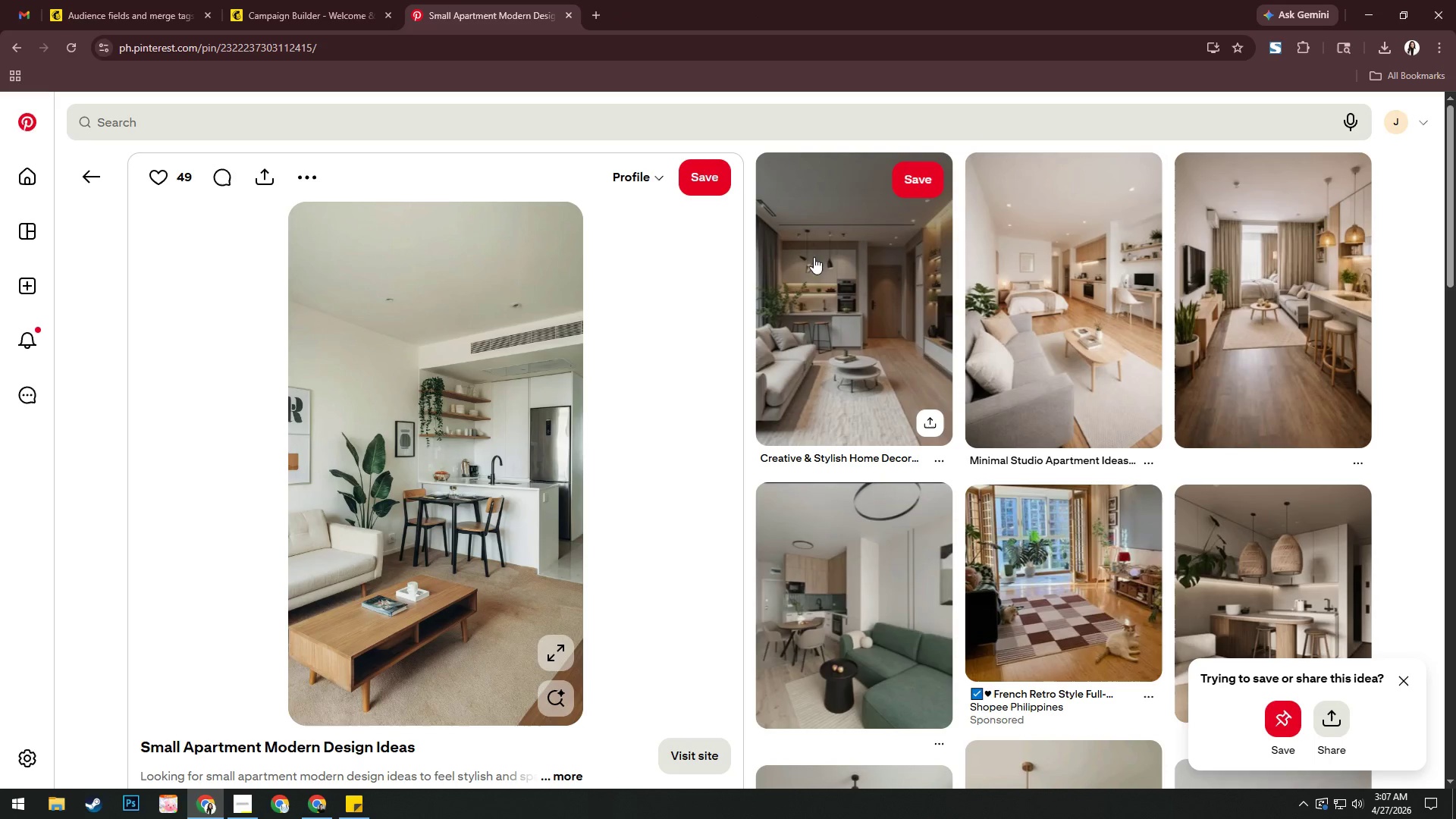 
scroll: coordinate [799, 333], scroll_direction: down, amount: 3.0
 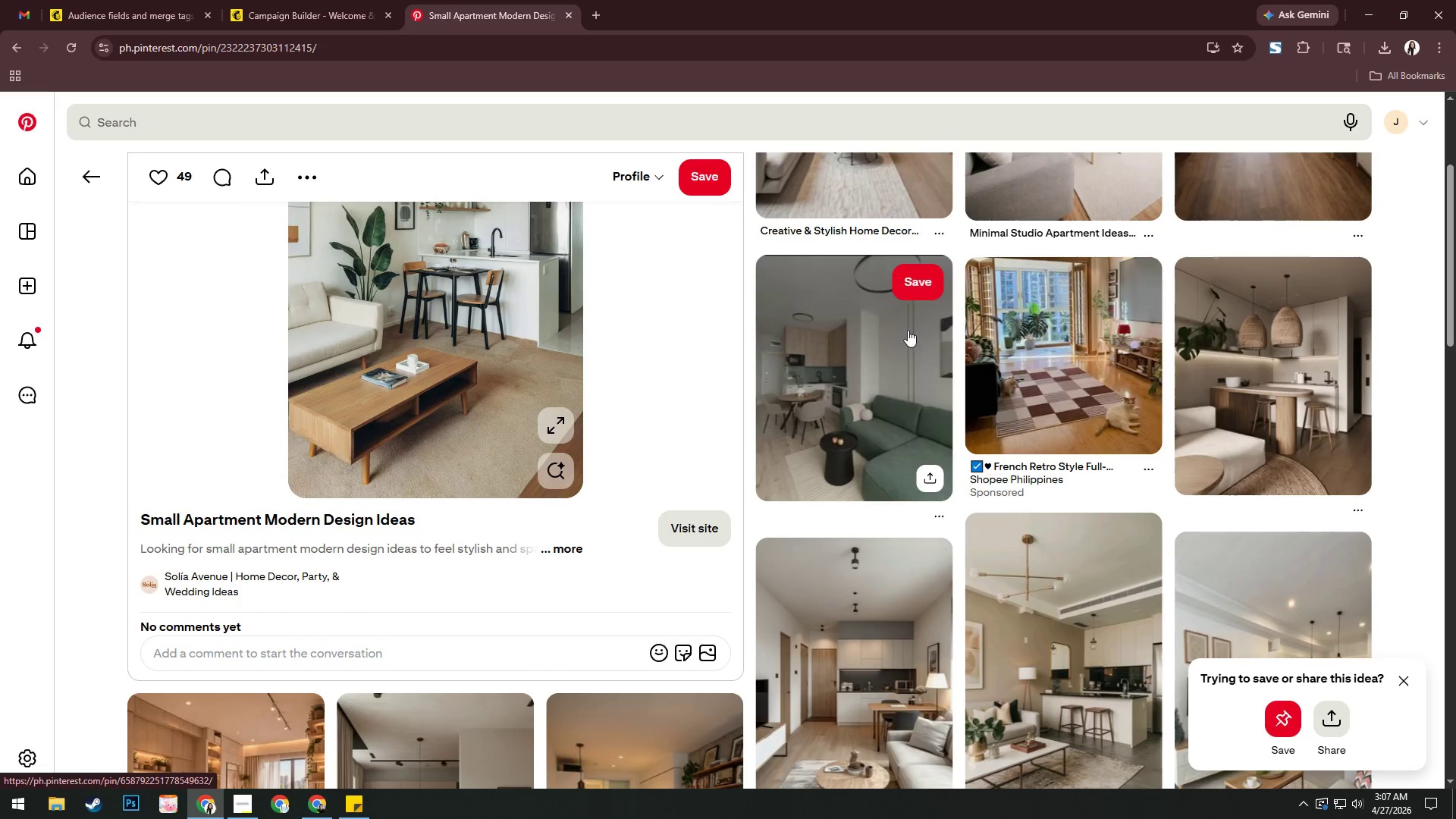 
left_click([1037, 312])
 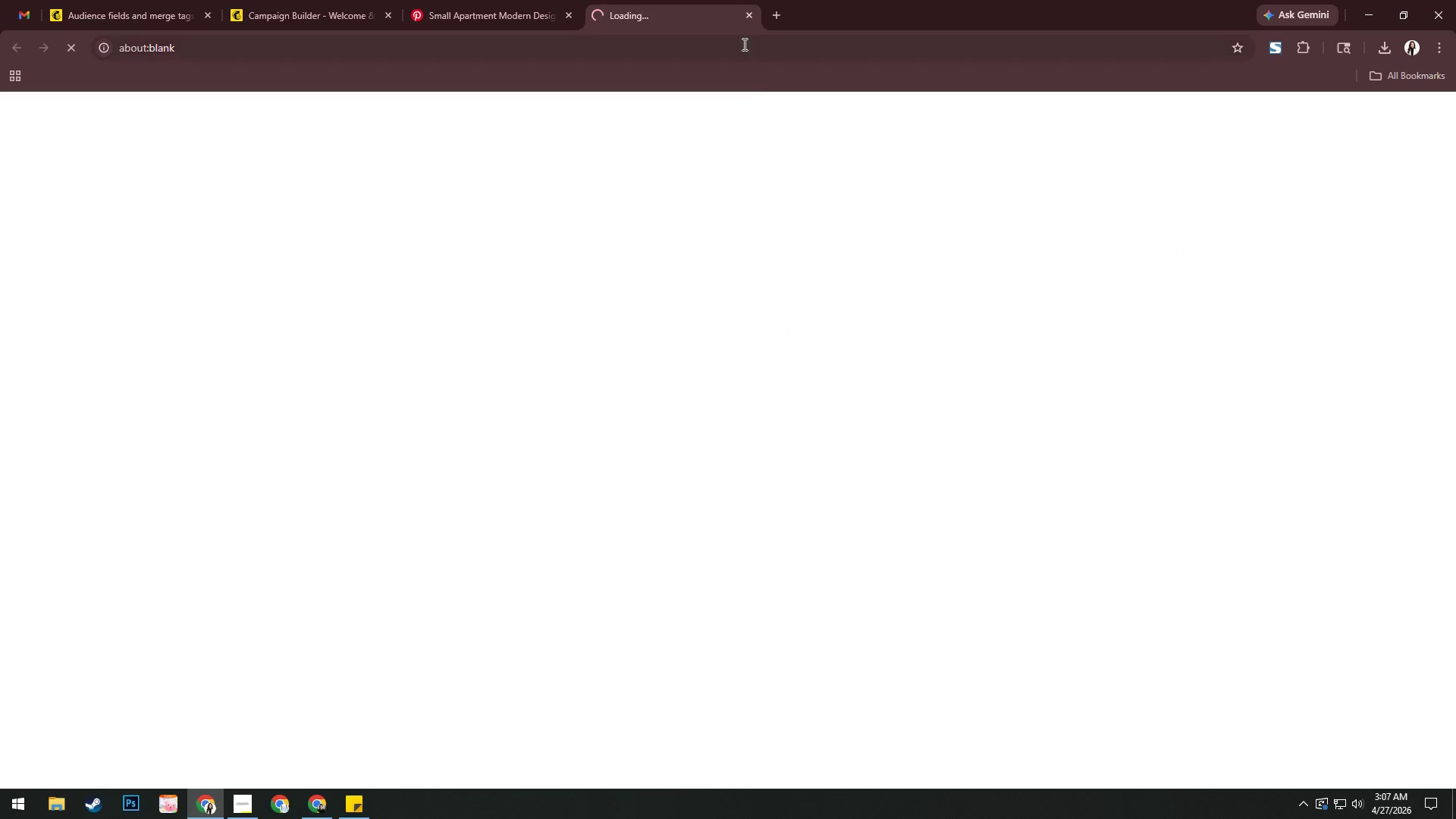 
left_click([753, 12])
 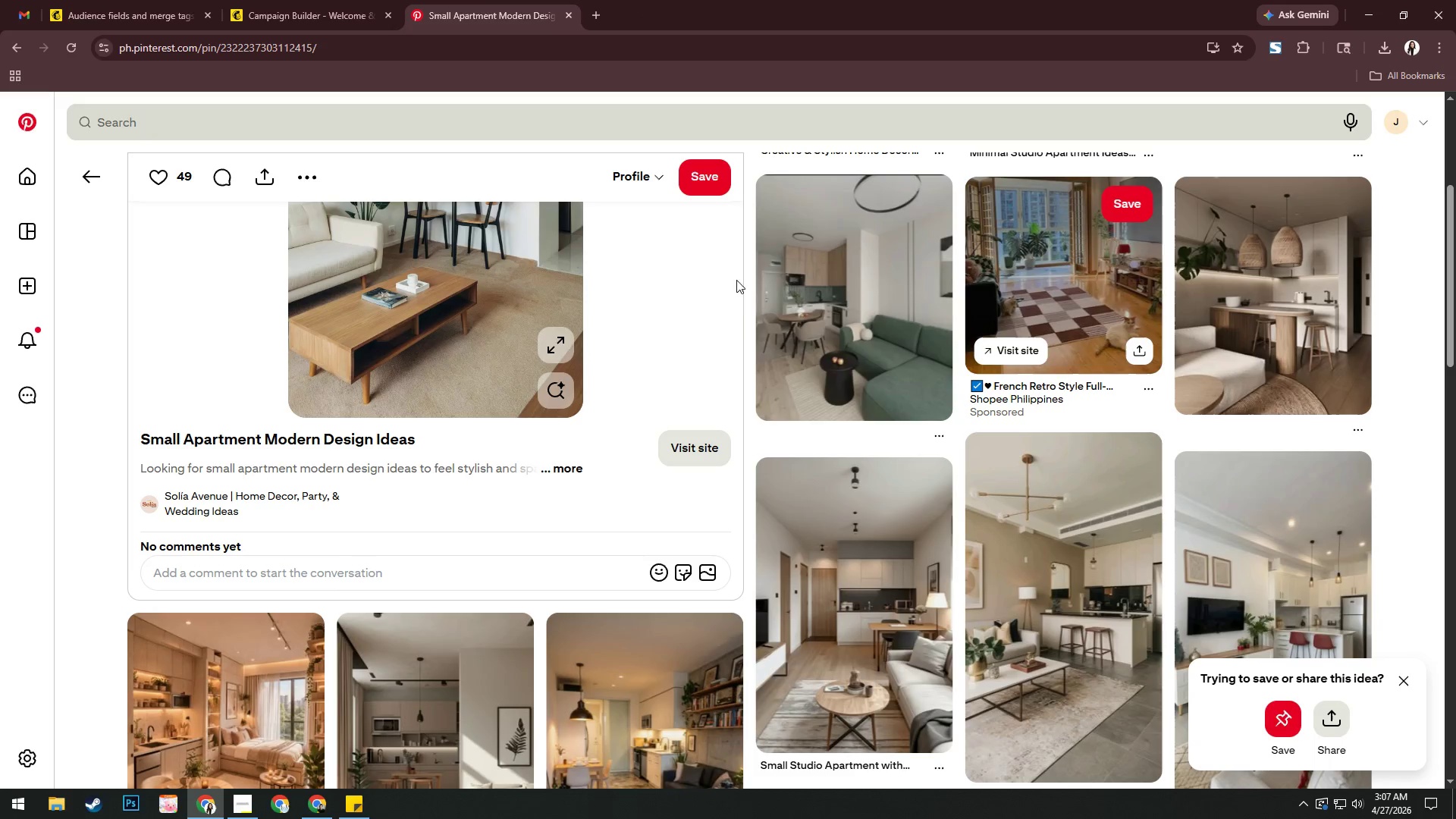 
scroll: coordinate [733, 322], scroll_direction: down, amount: 4.0
 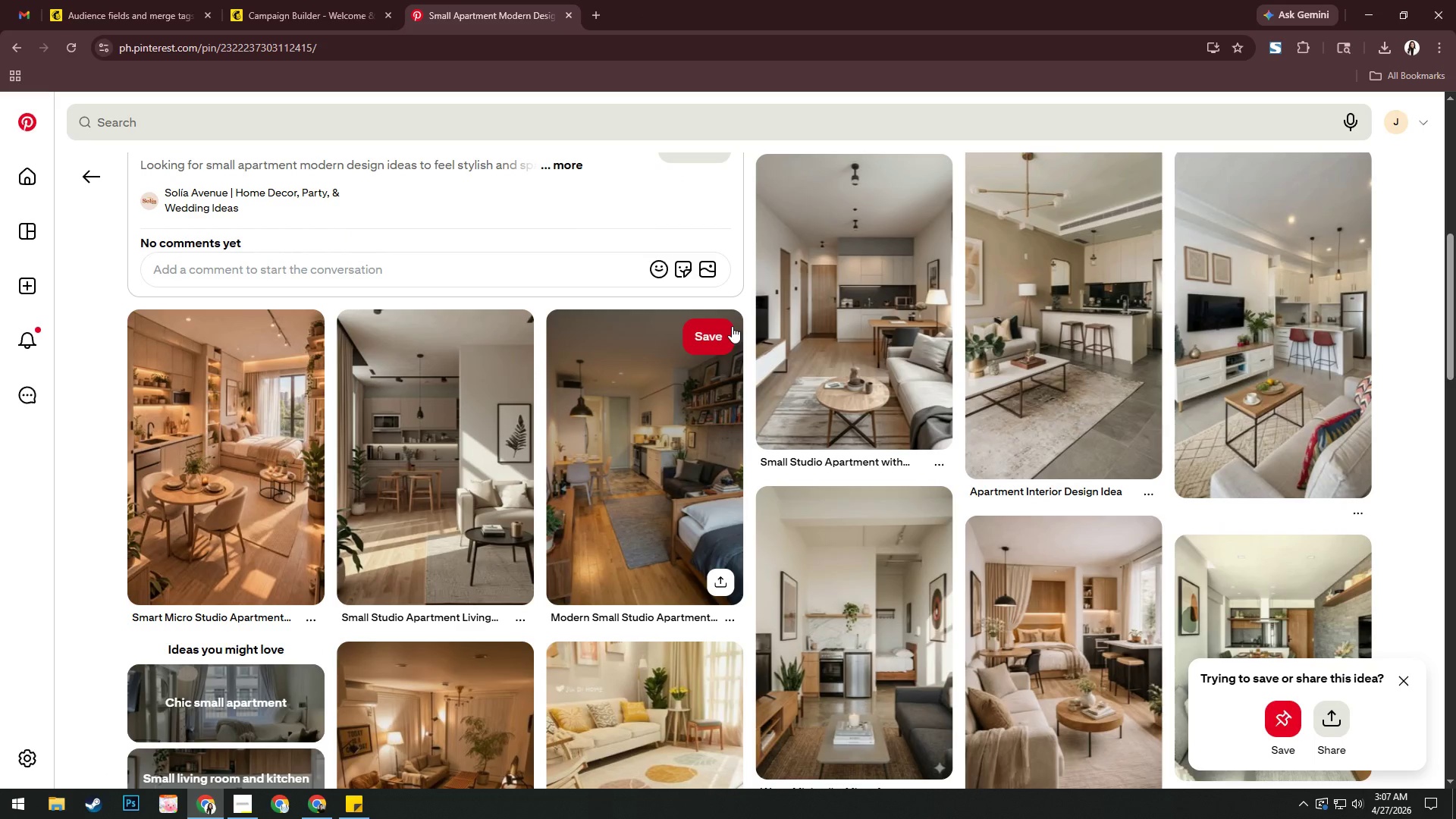 
left_click([180, 394])
 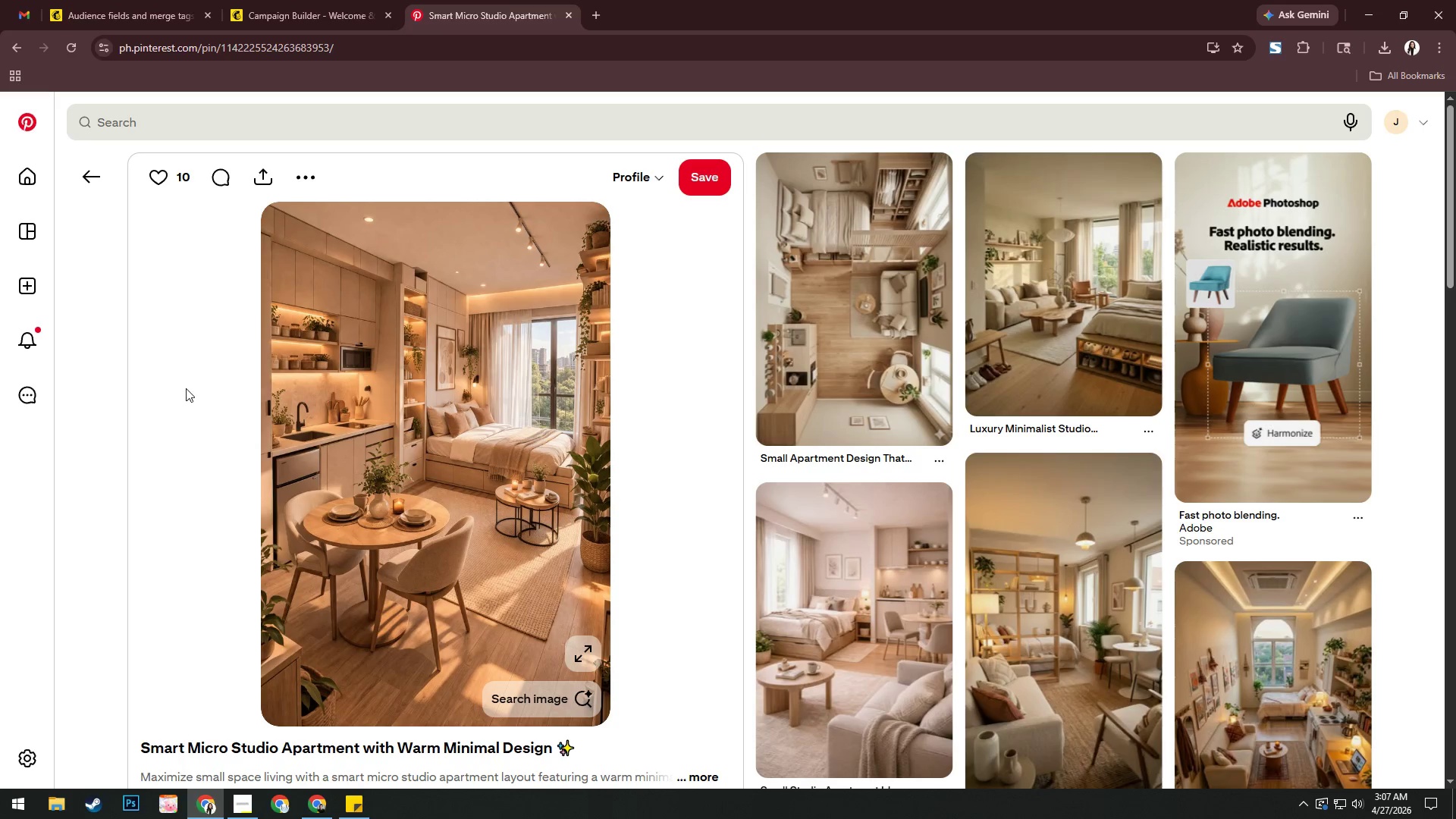 
wait(5.98)
 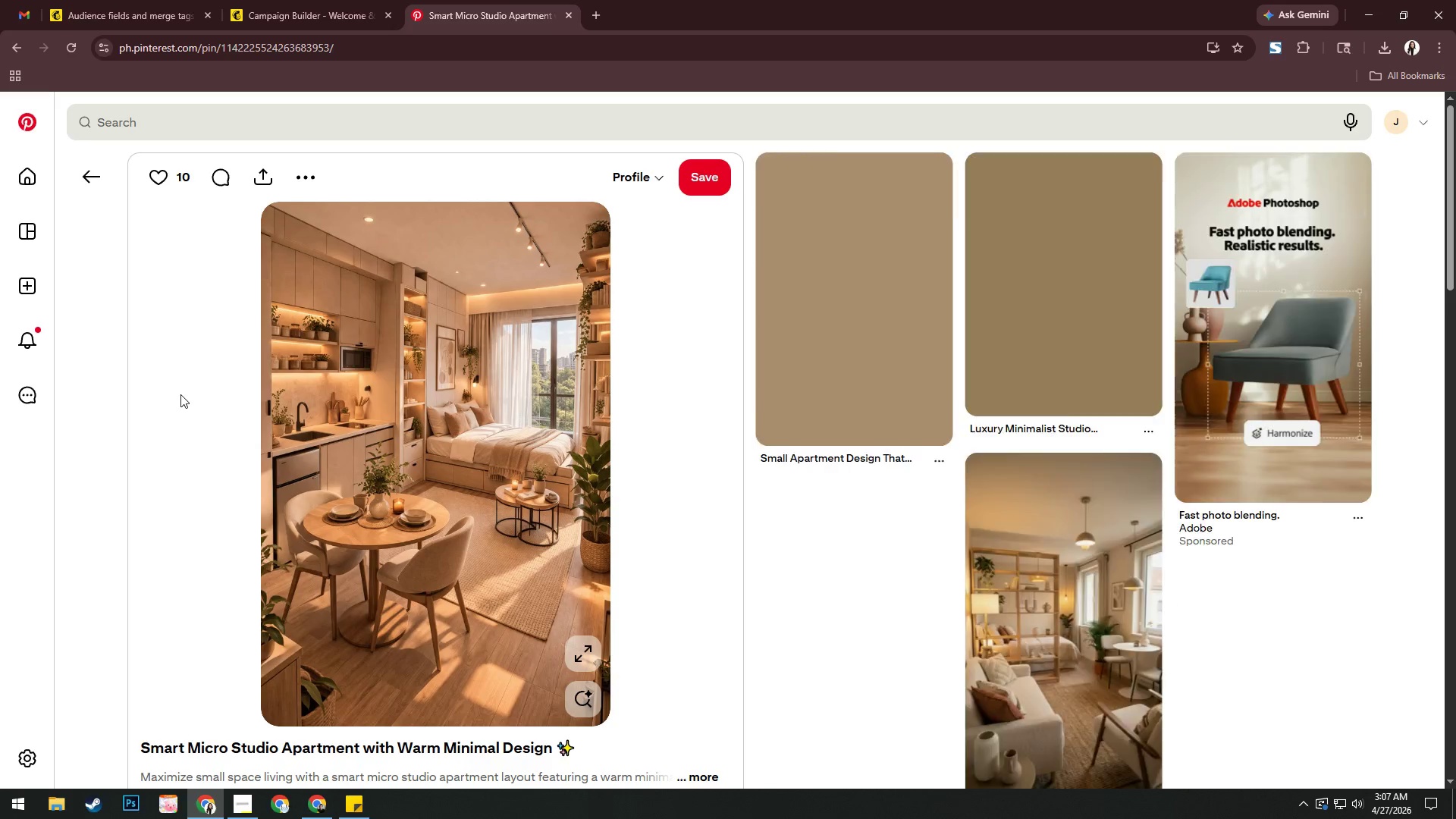 
mouse_move([102, 198])
 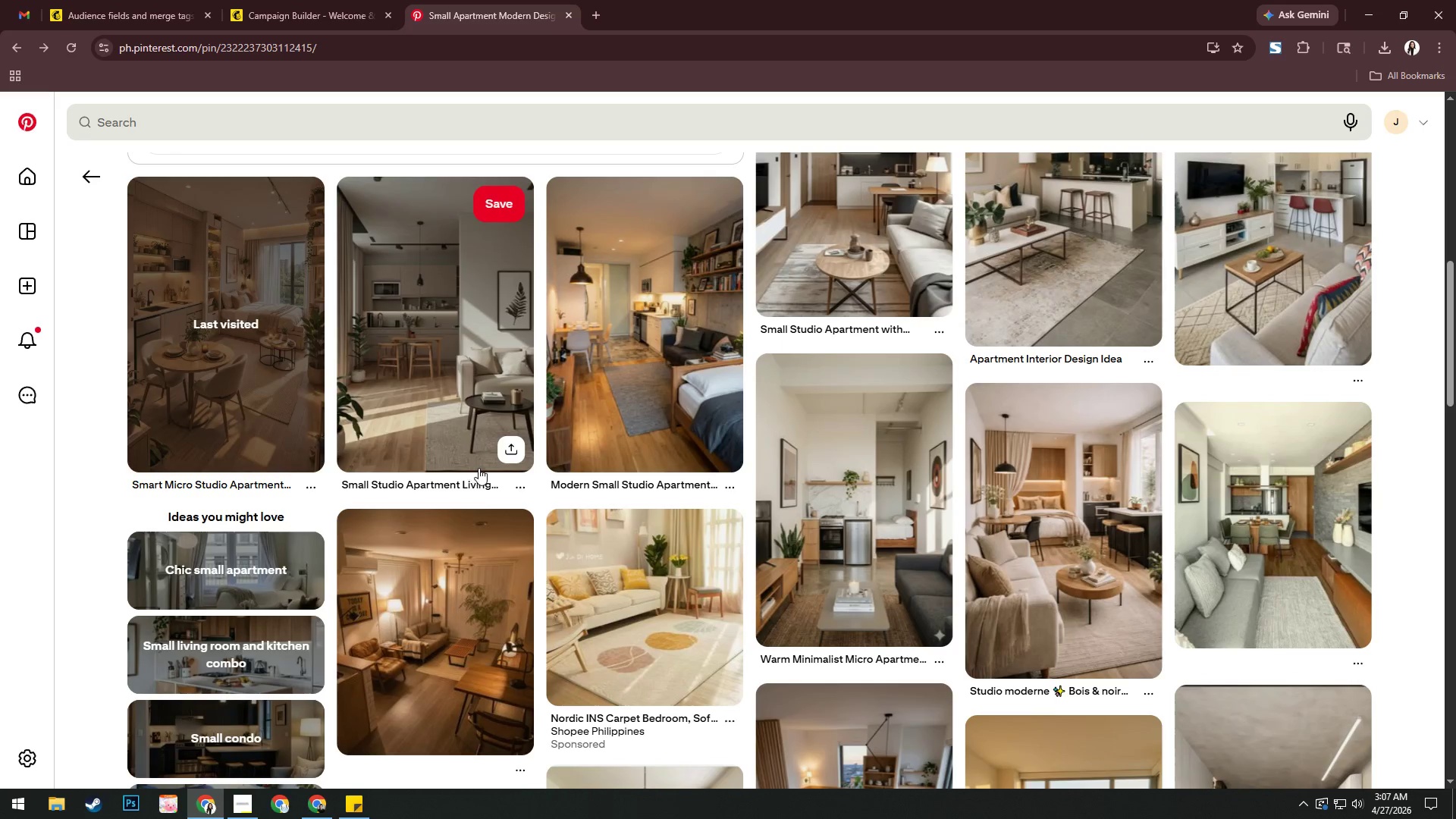 
scroll: coordinate [479, 464], scroll_direction: up, amount: 4.0
 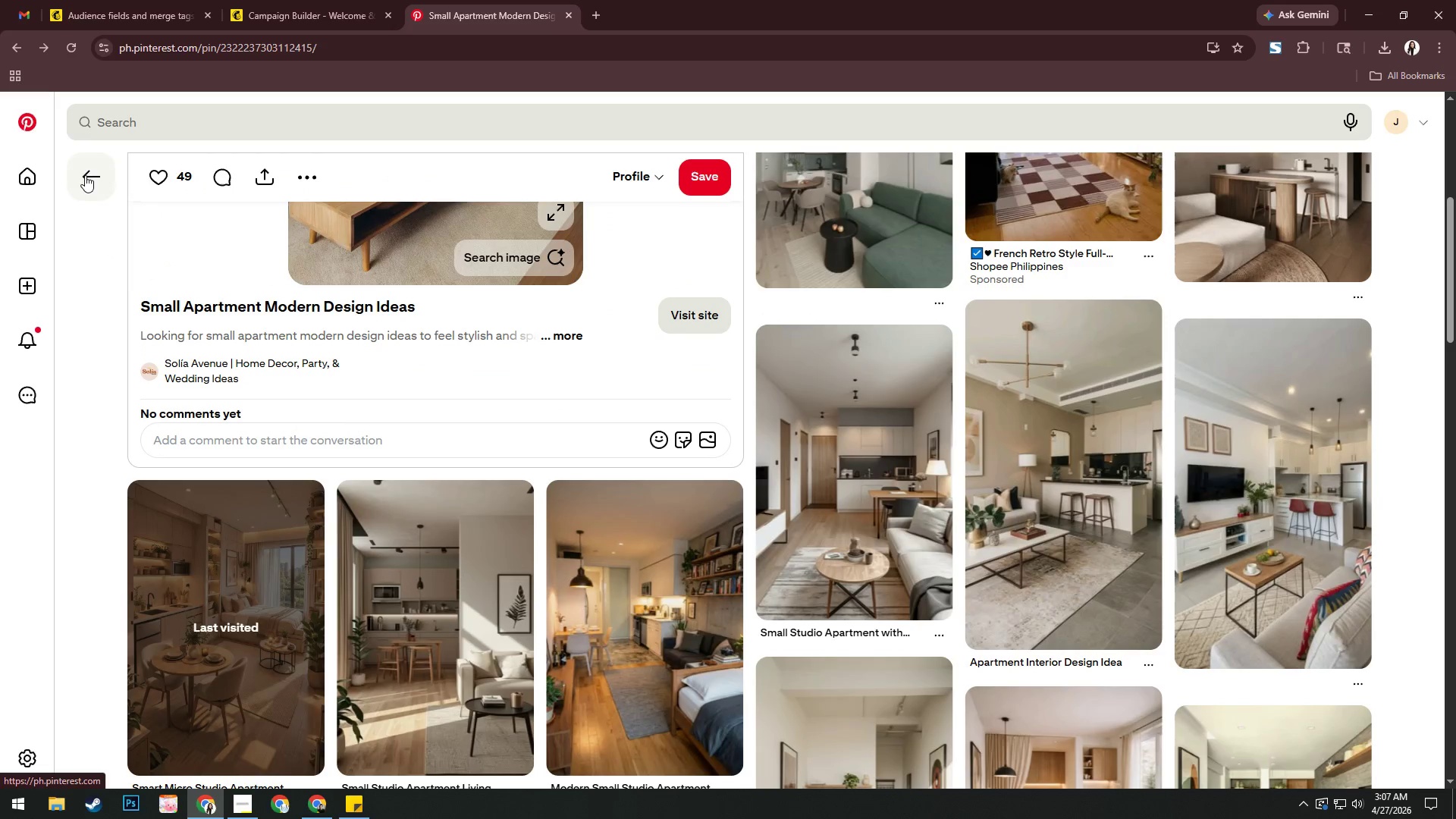 
left_click([85, 174])
 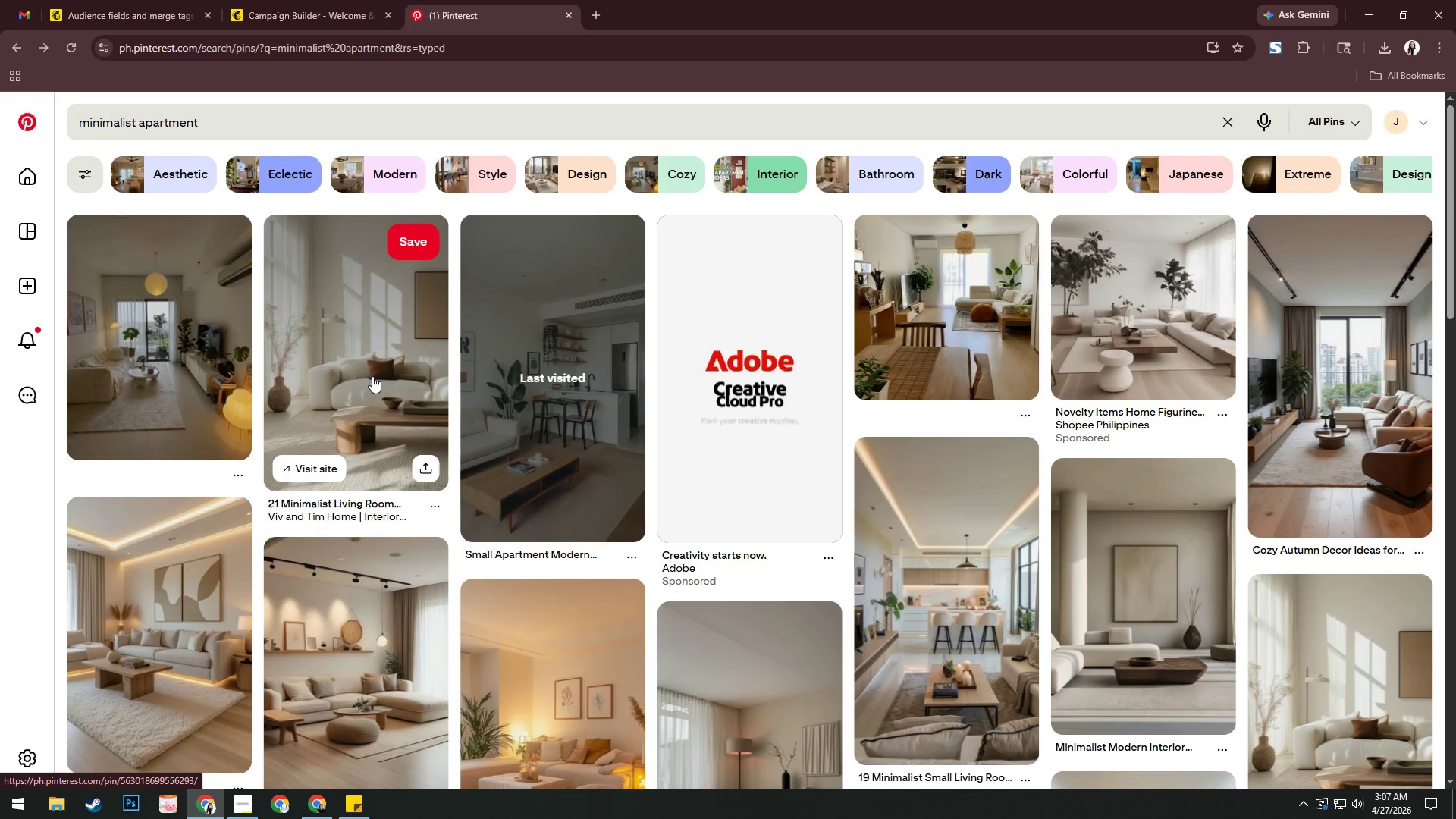 
scroll: coordinate [372, 376], scroll_direction: down, amount: 3.0
 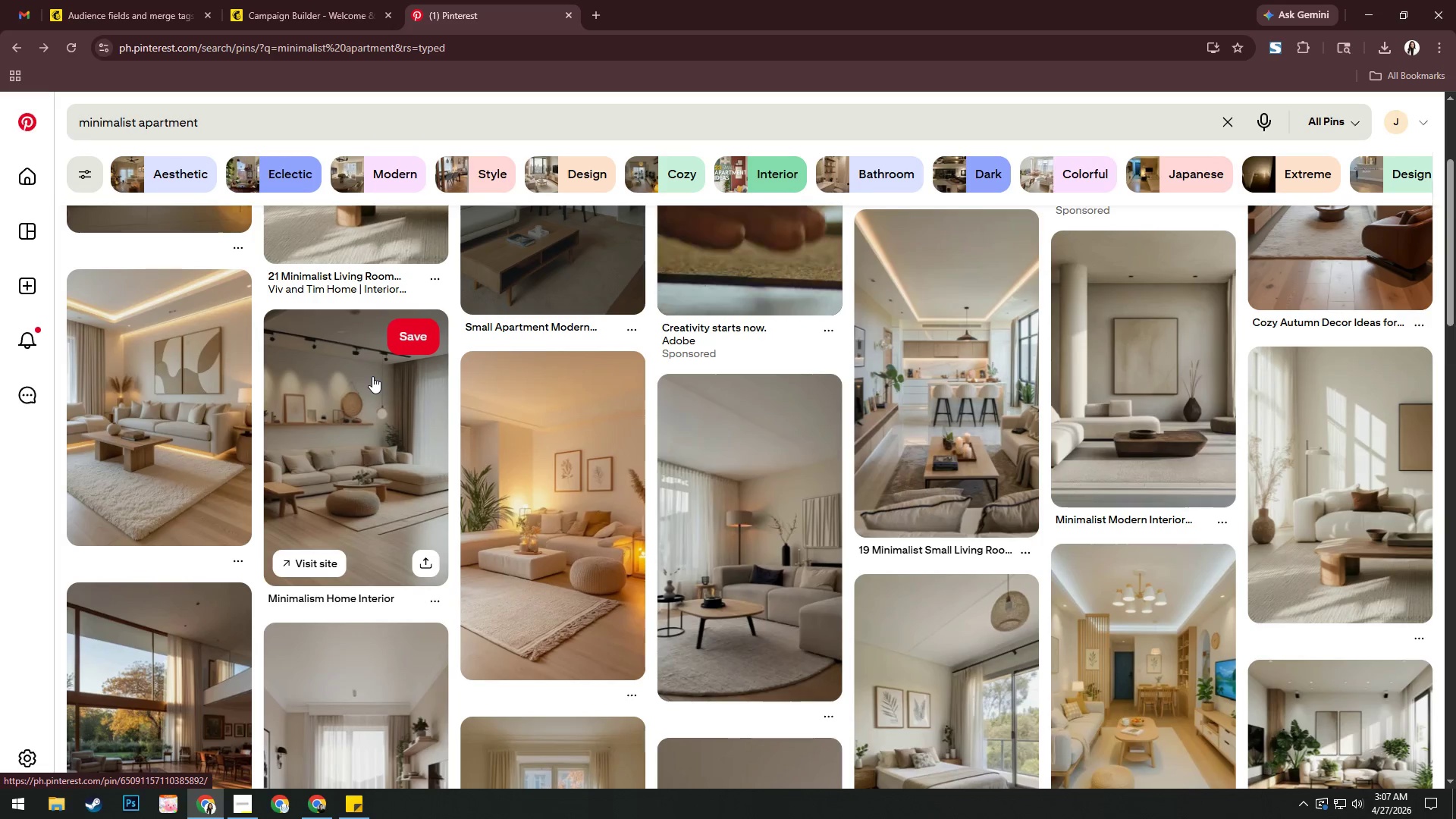 
left_click([560, 480])
 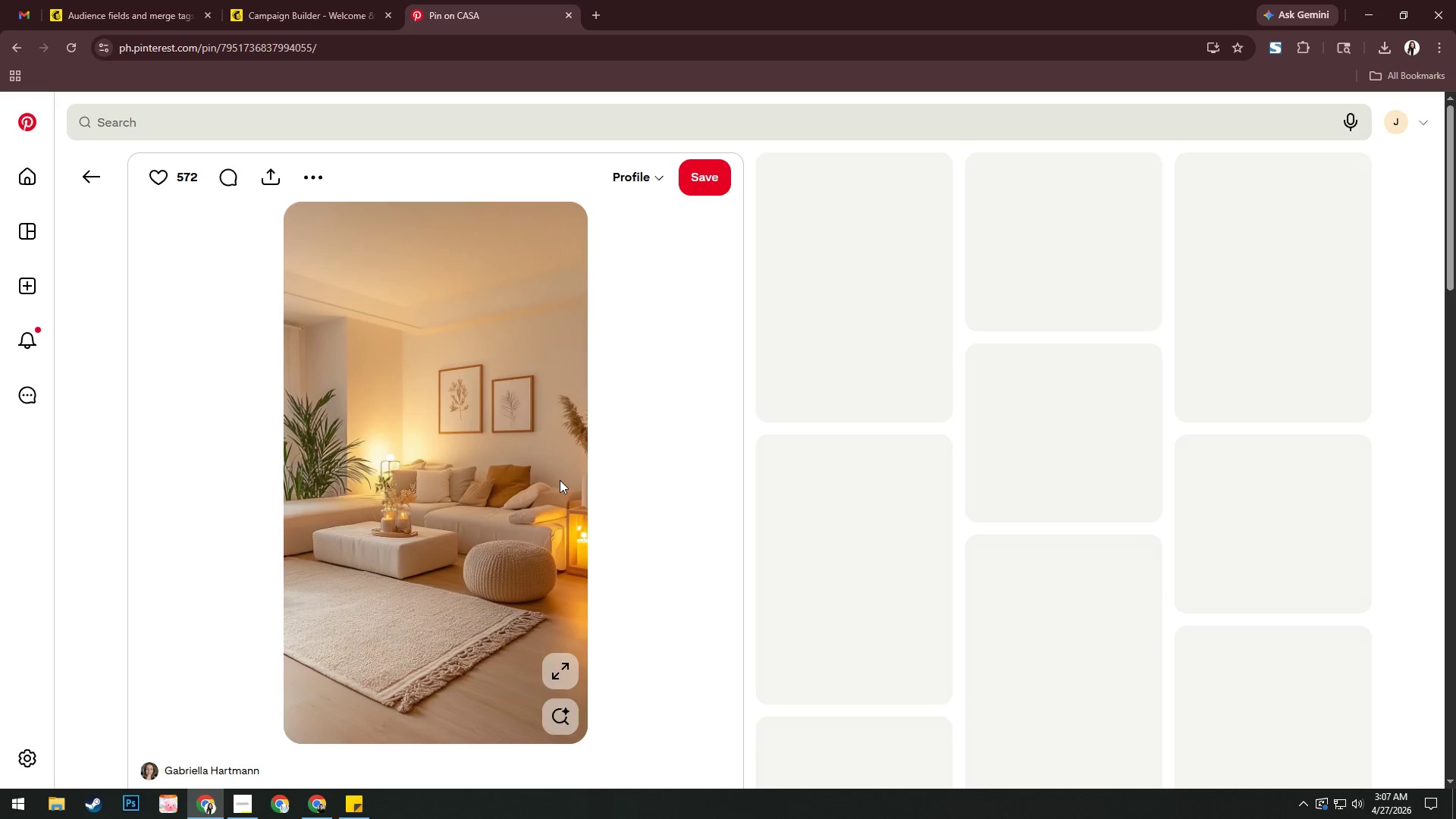 
mouse_move([487, 399])
 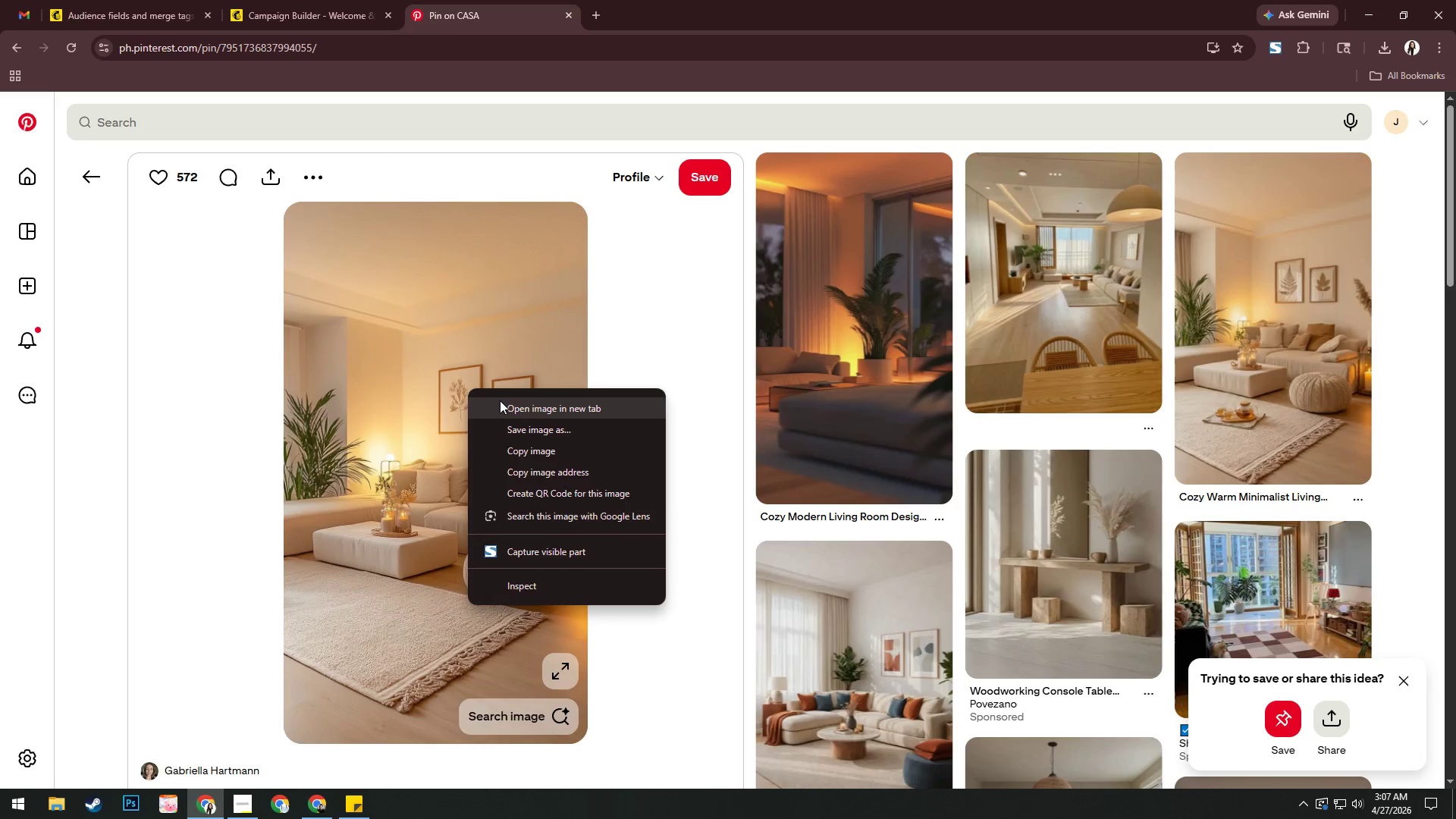 
left_click([500, 400])
 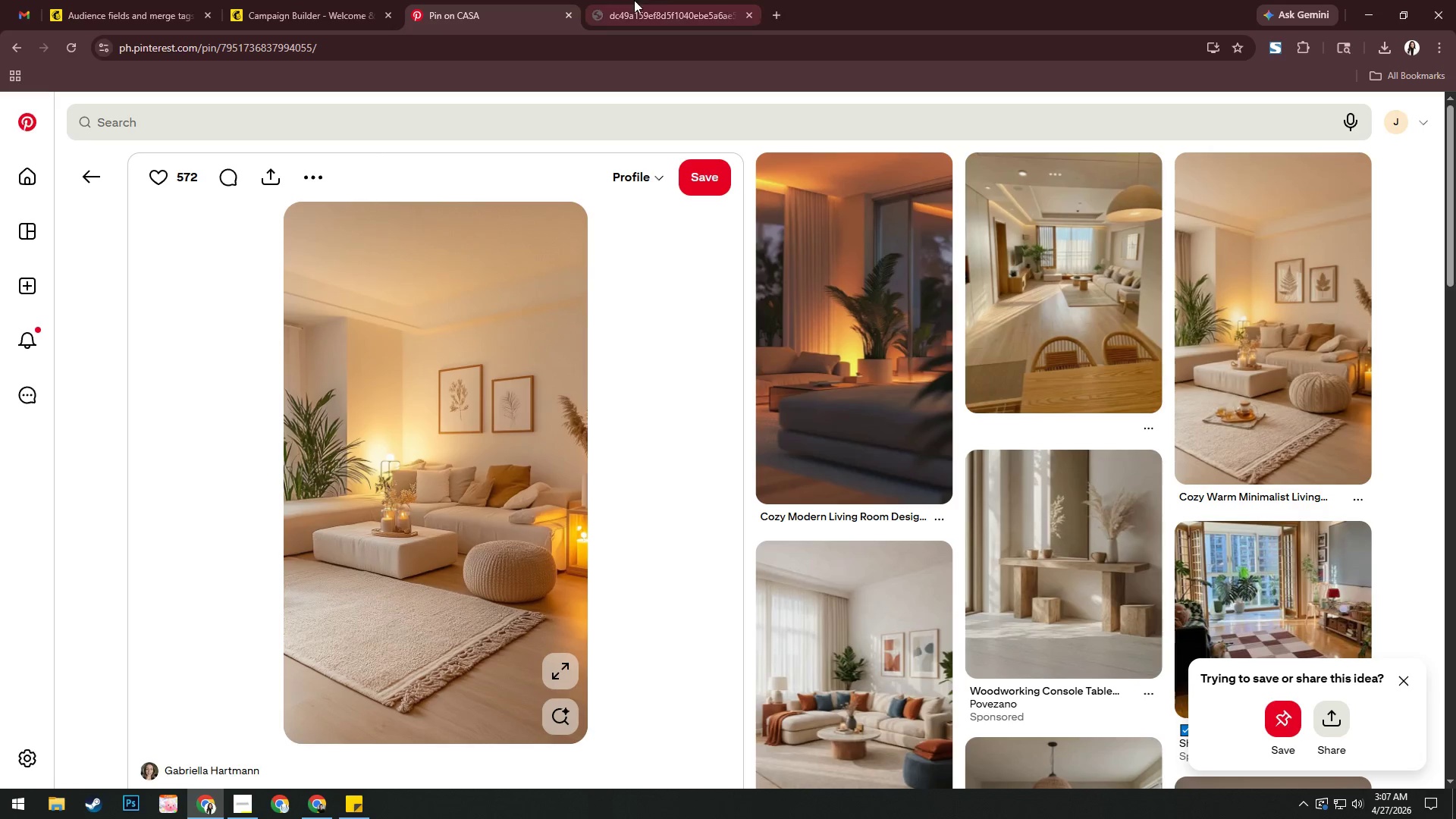 
left_click([667, 0])
 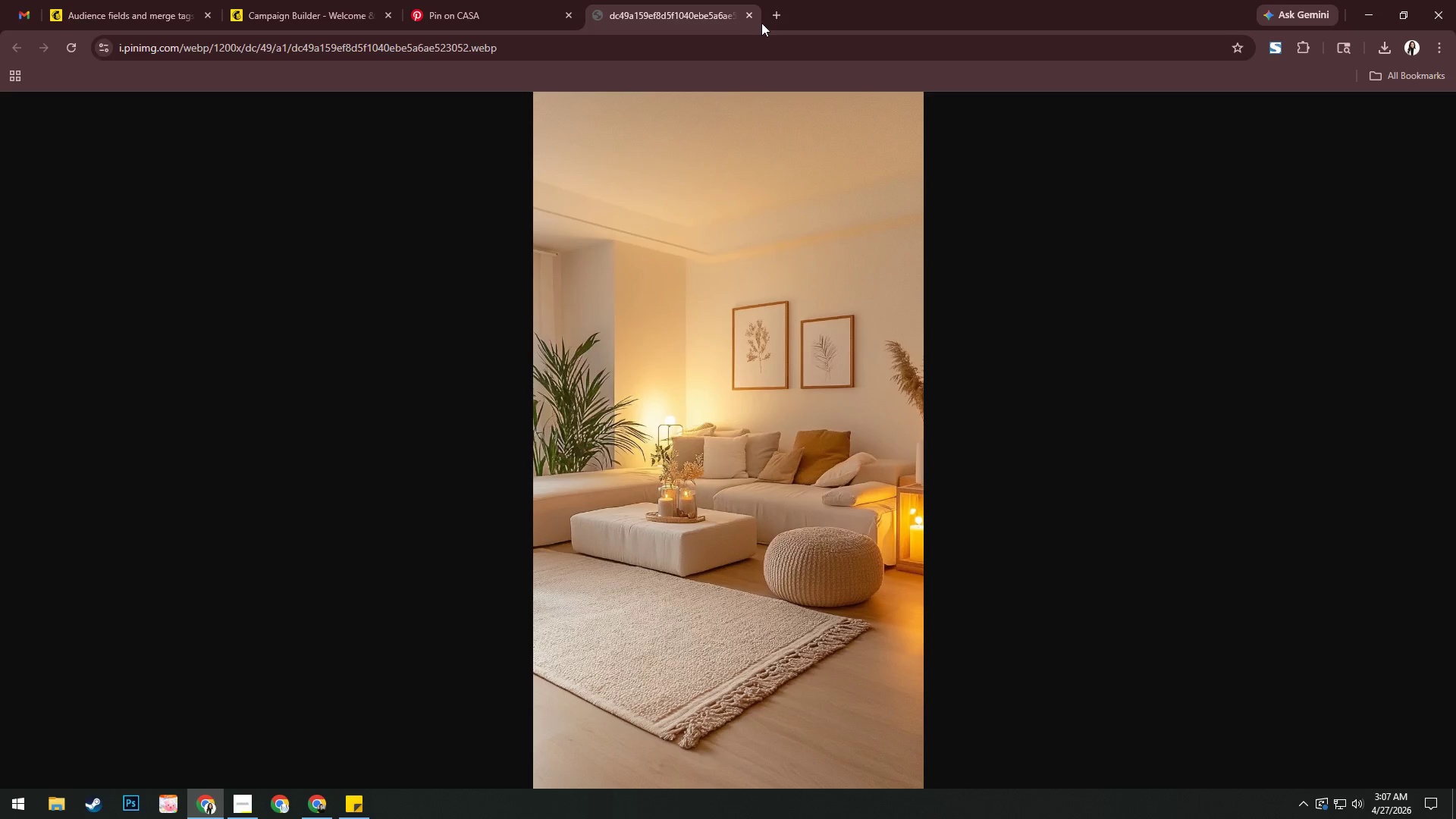 
left_click([751, 20])
 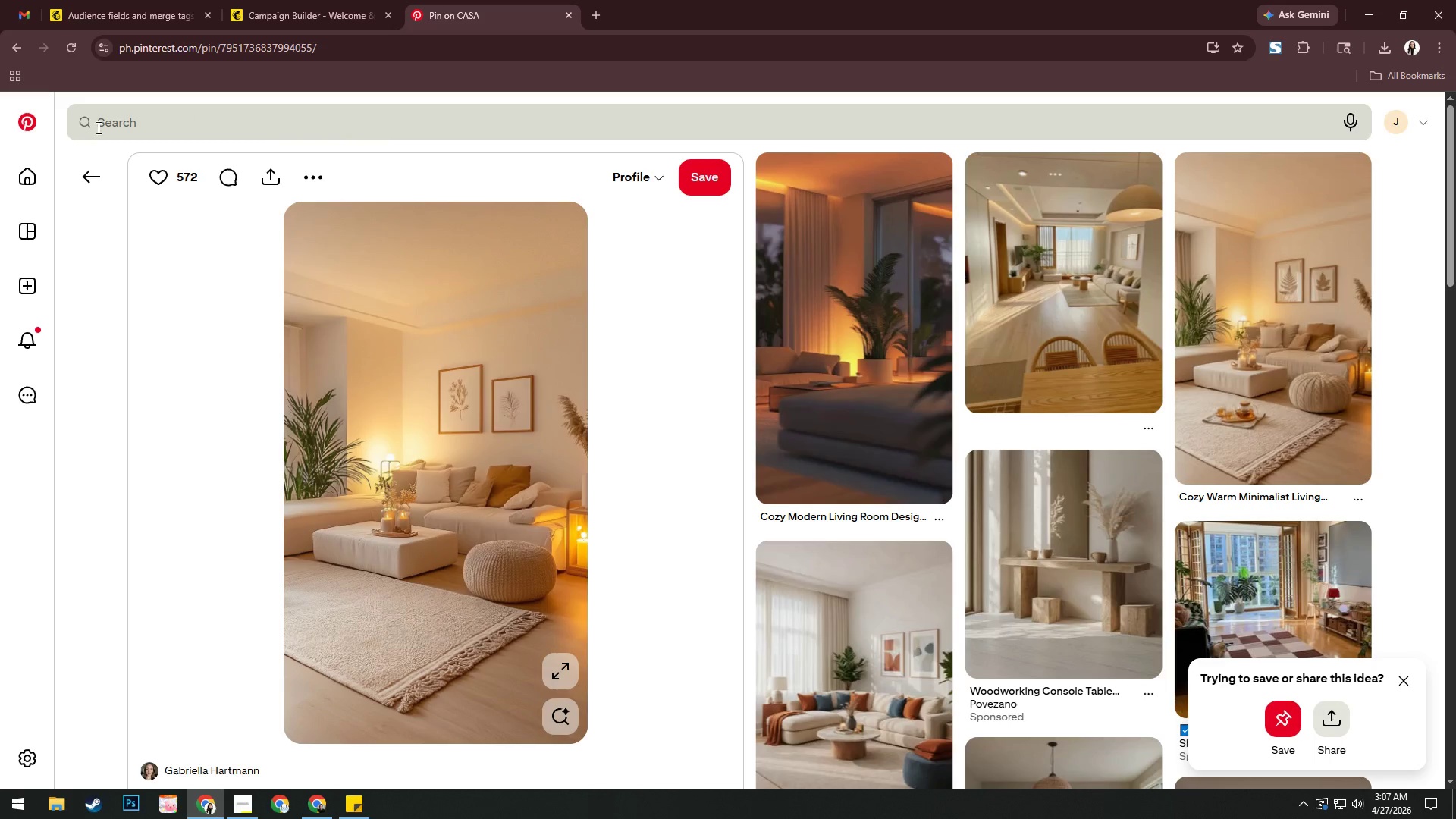 
left_click([94, 173])
 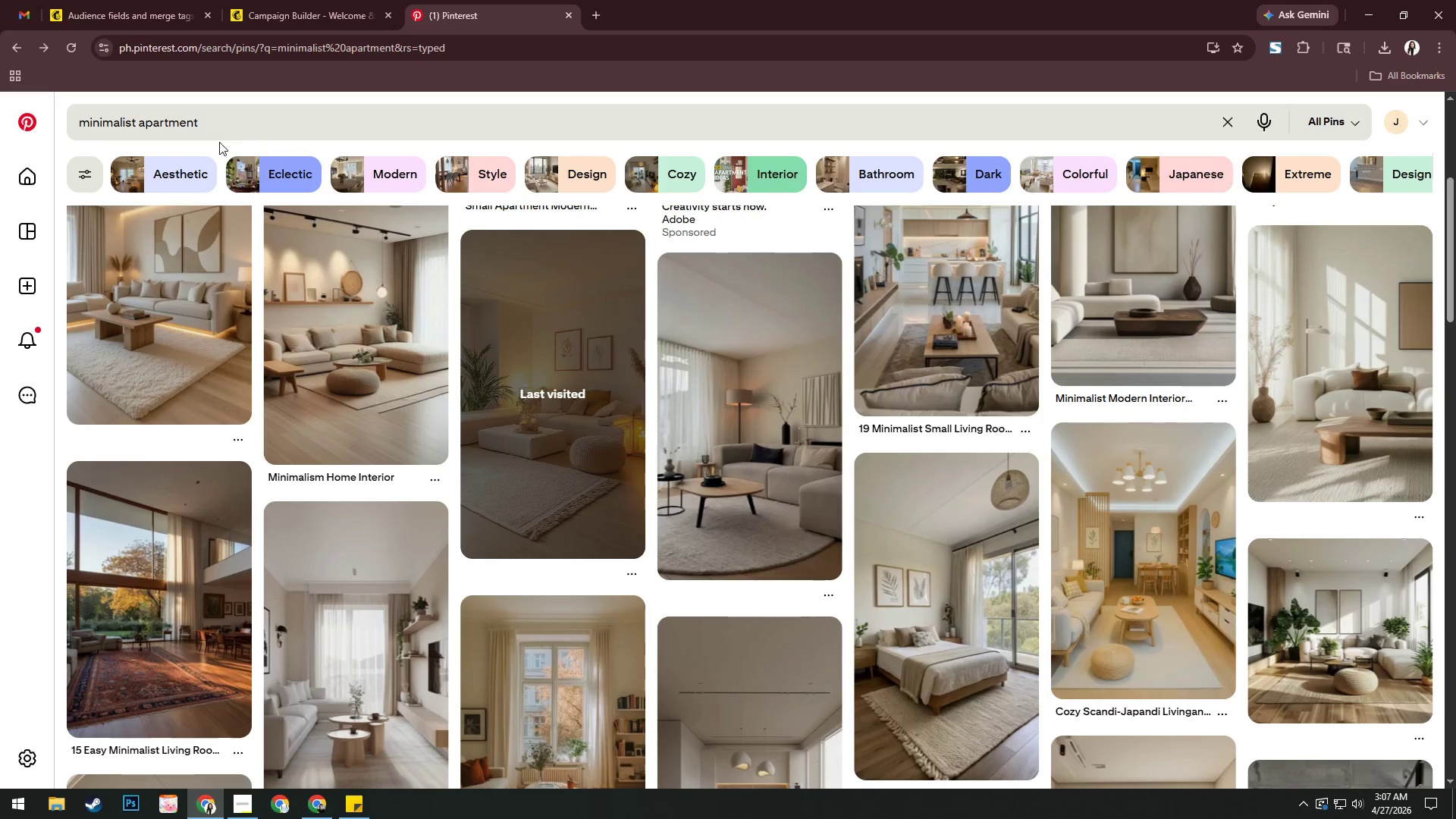 
left_click([247, 129])
 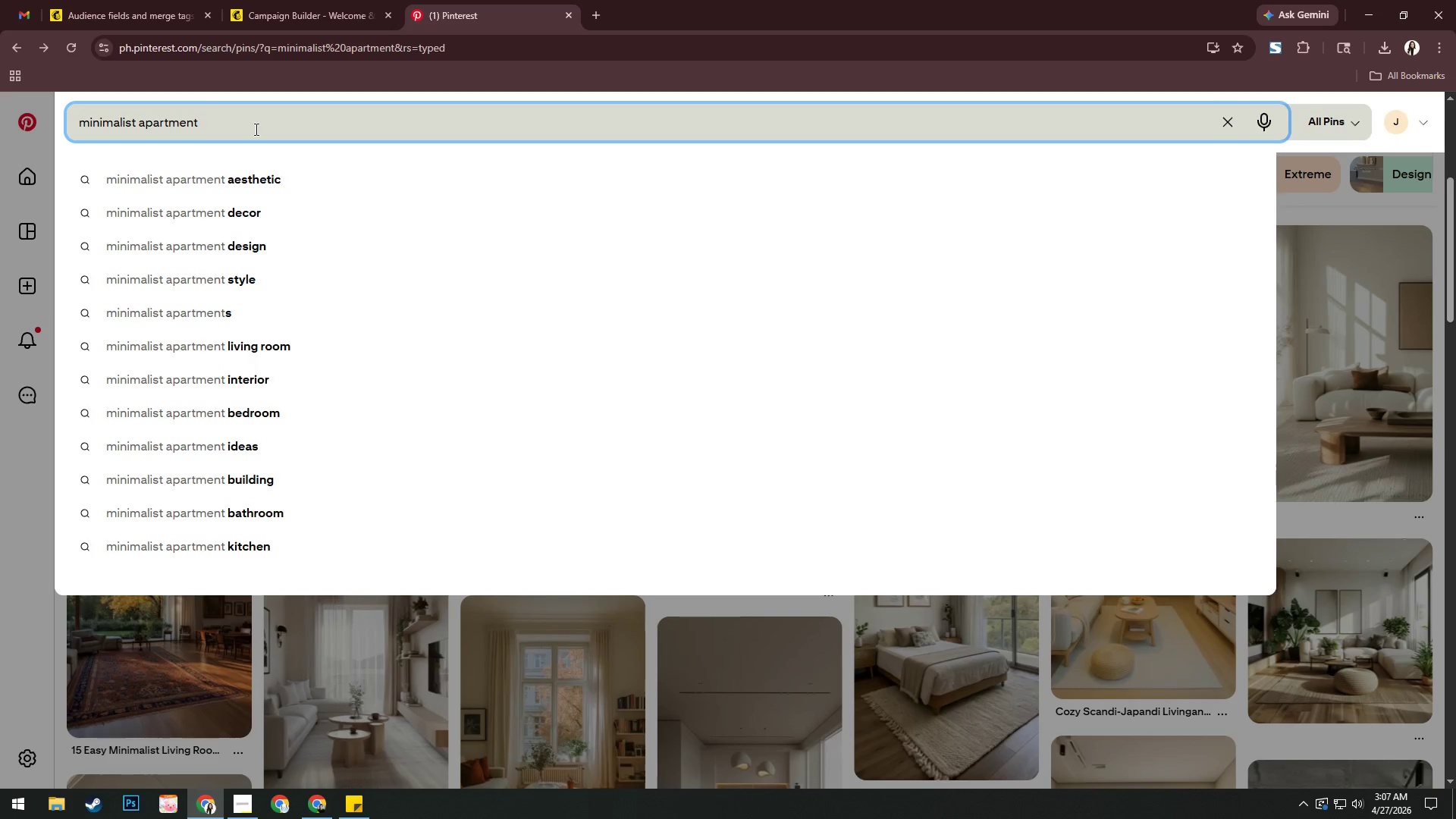 
type( with plant)
 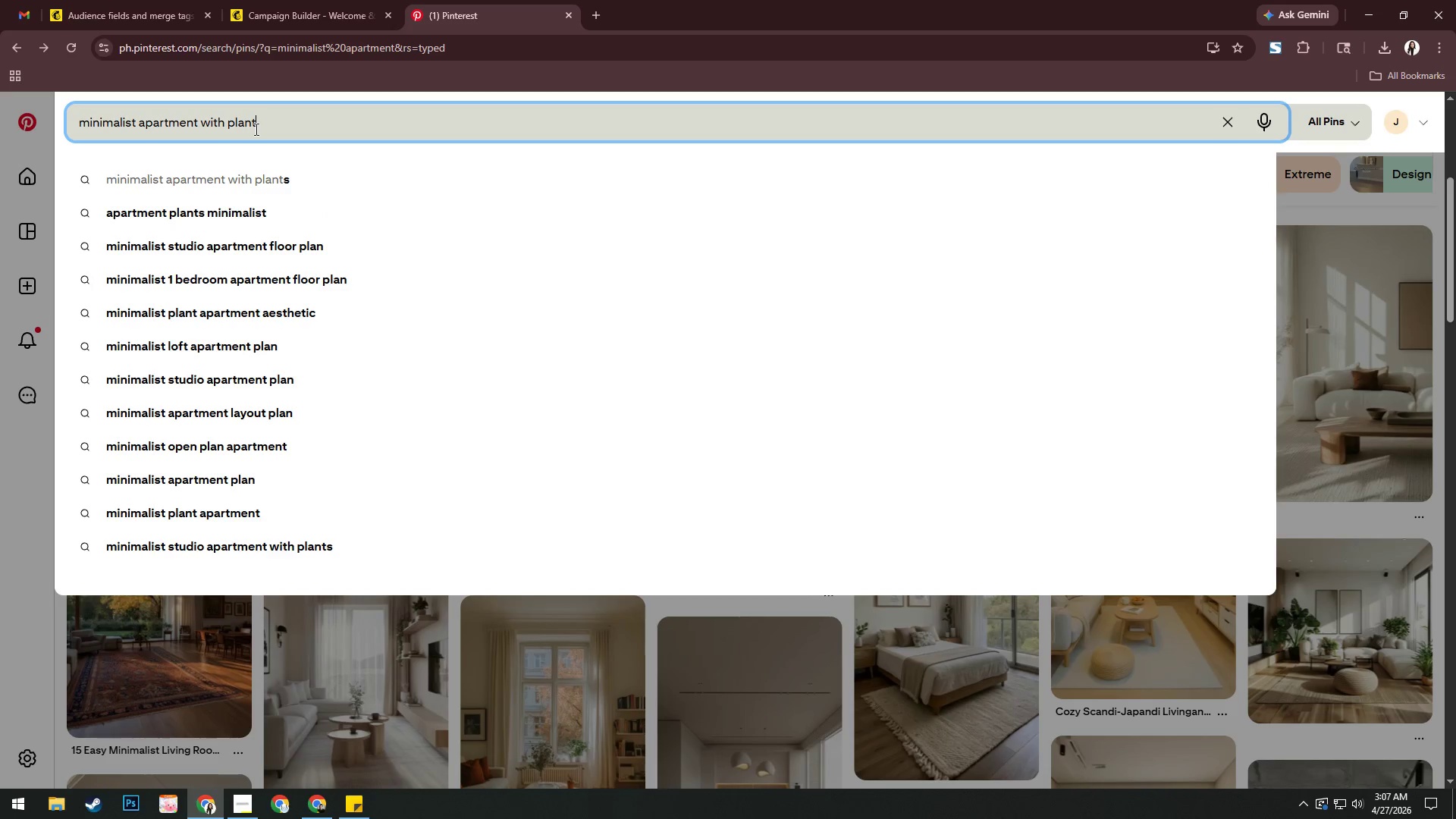 
key(Enter)
 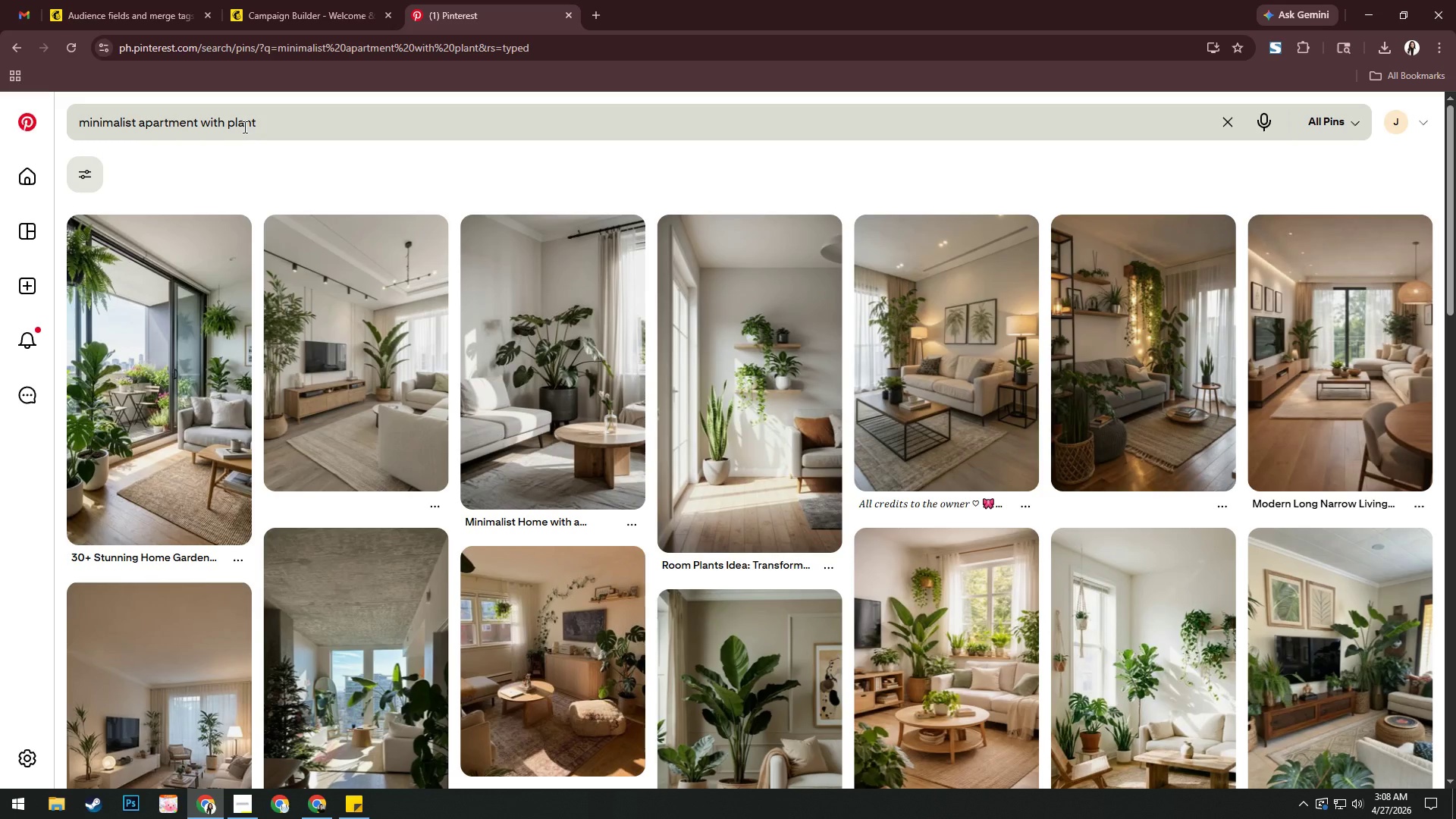 
wait(26.08)
 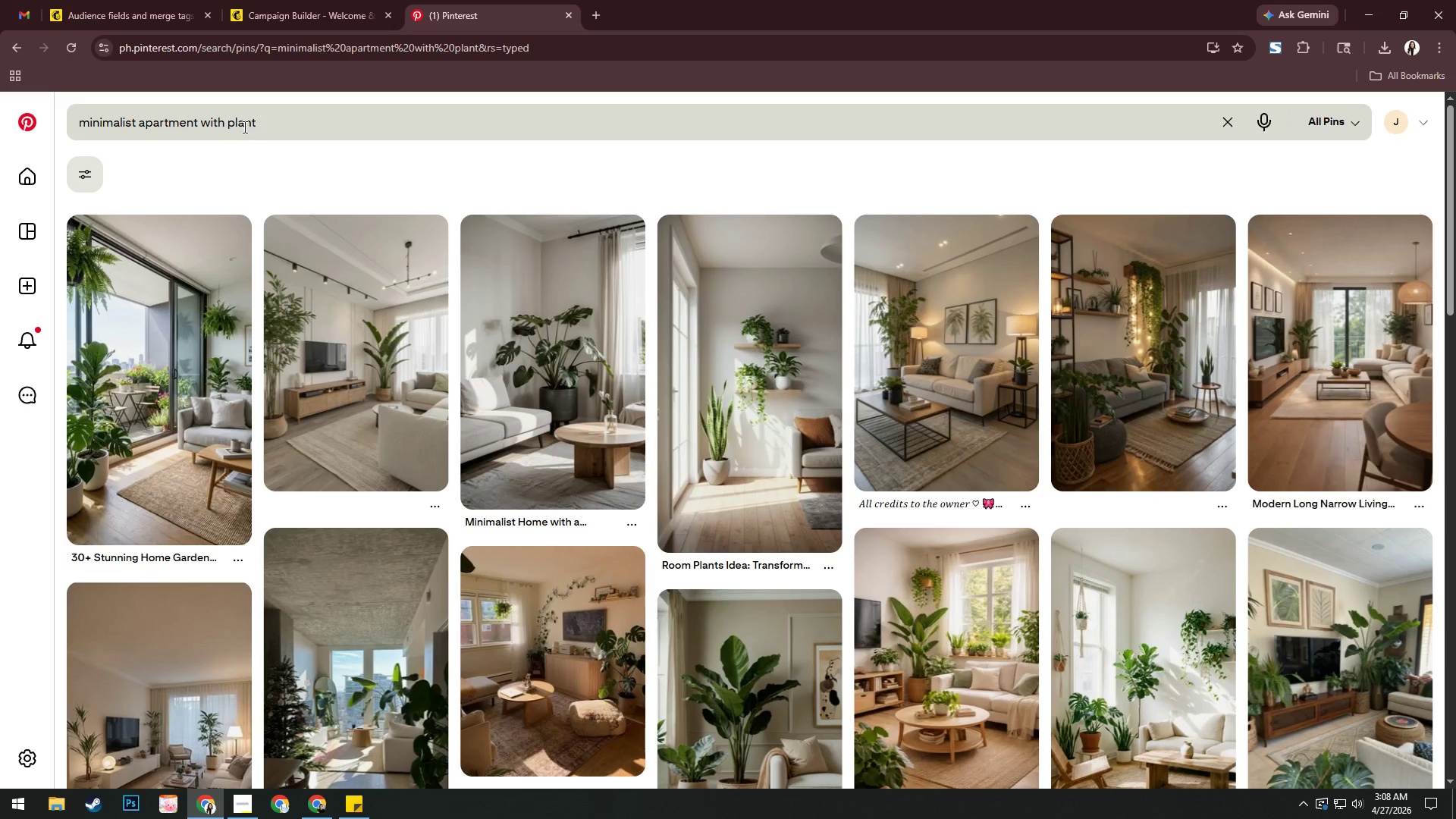 
scroll: coordinate [494, 430], scroll_direction: down, amount: 3.0
 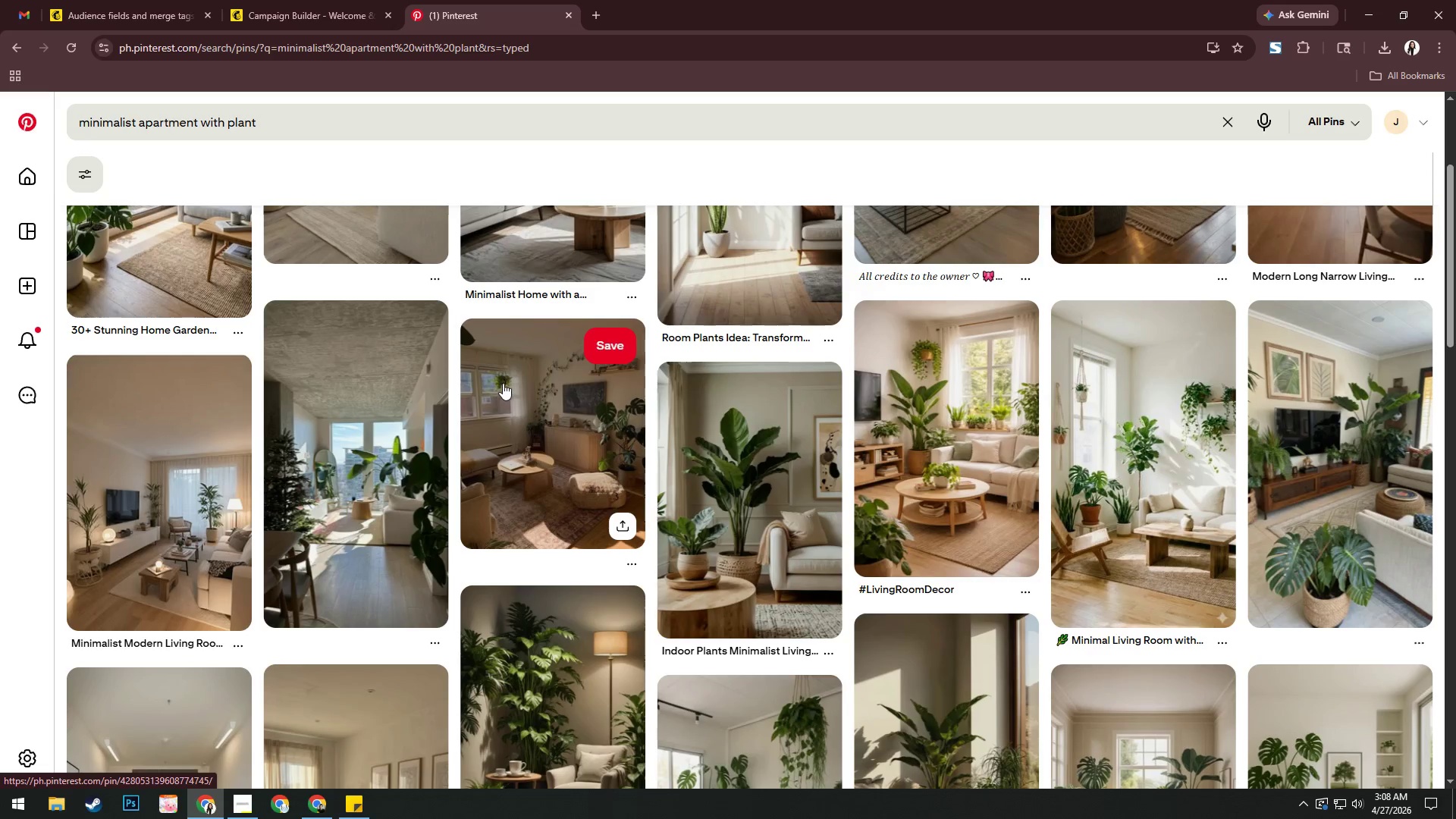 
mouse_move([695, 472])
 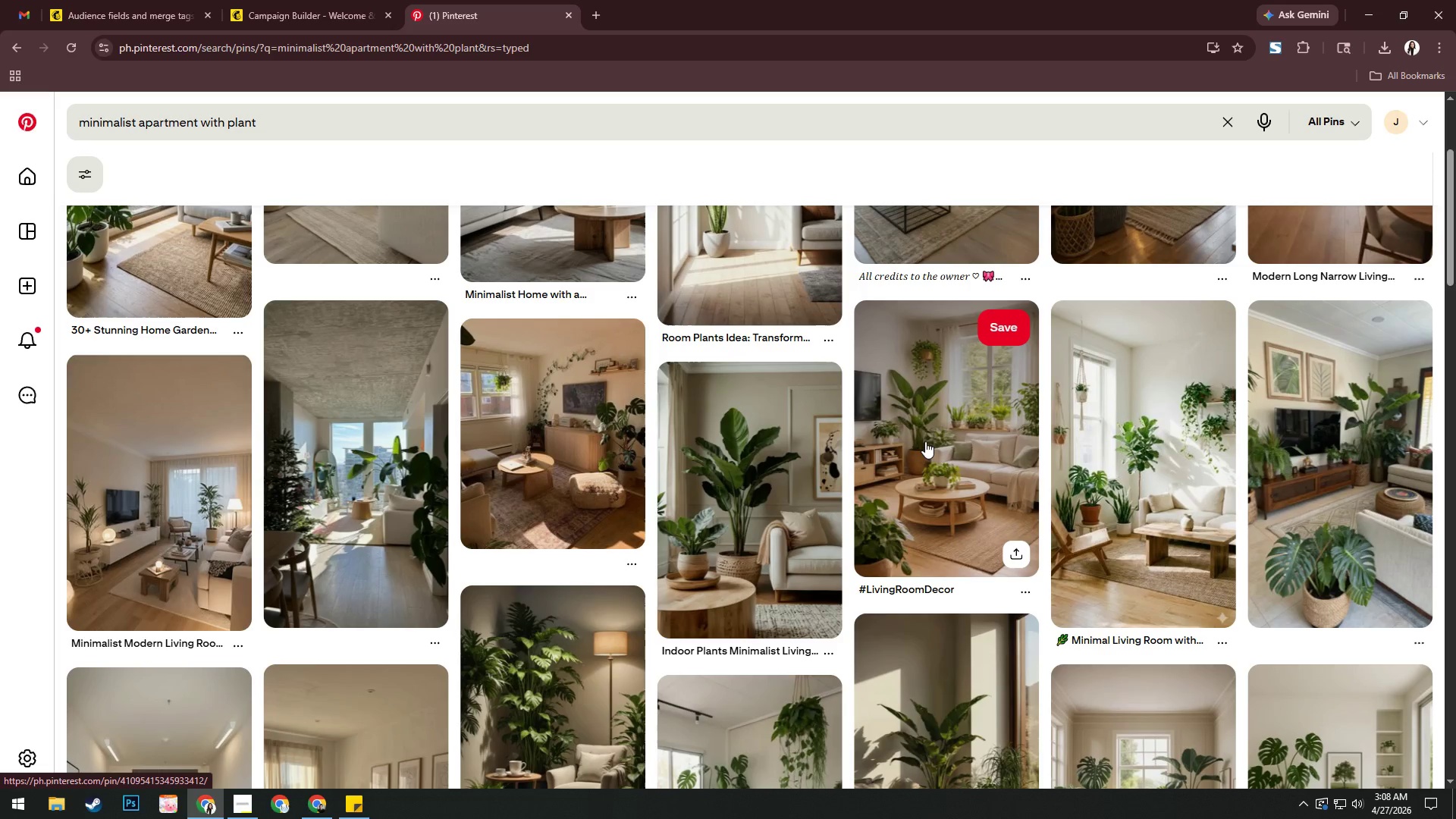 
scroll: coordinate [925, 441], scroll_direction: down, amount: 1.0
 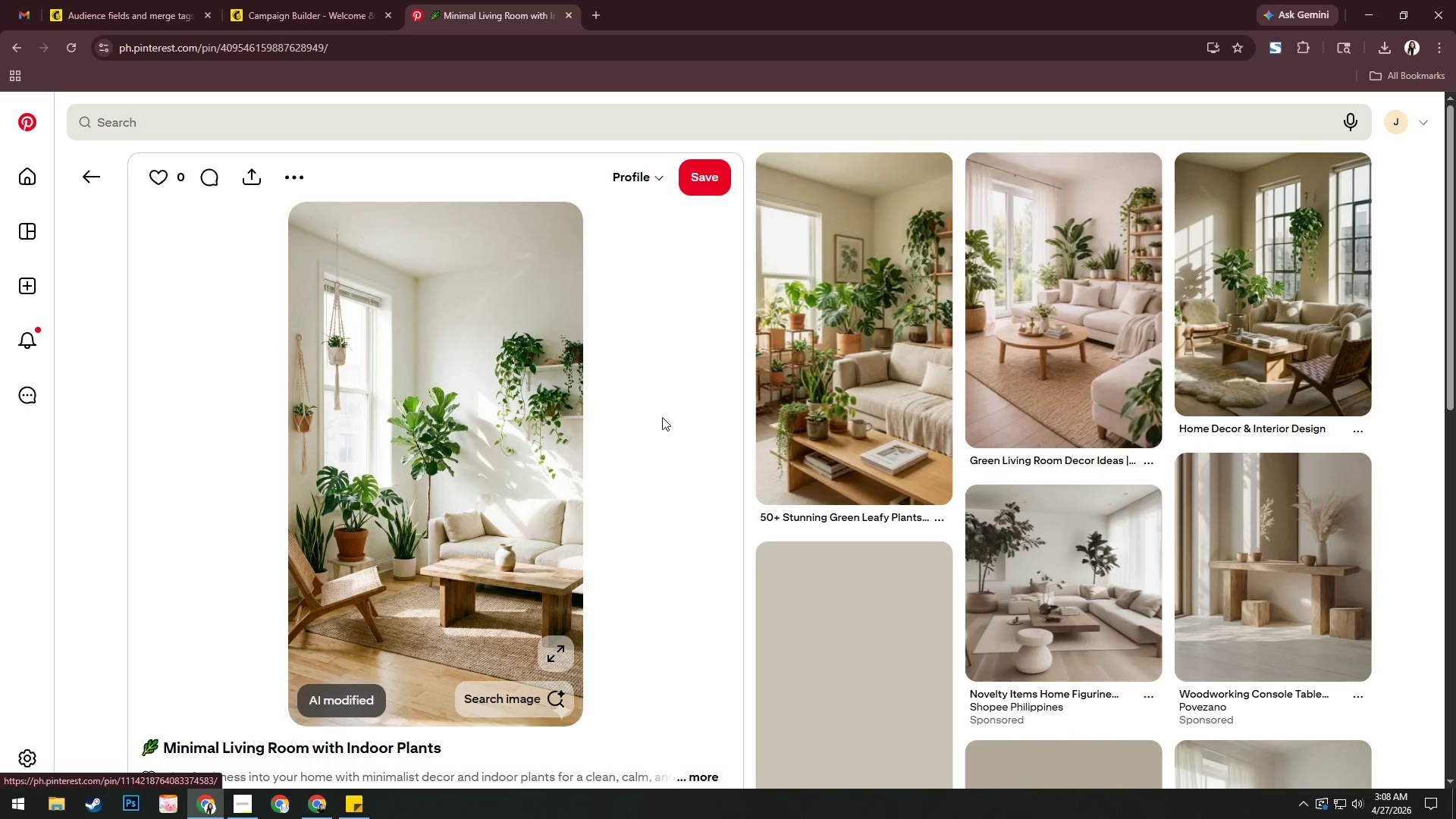 
right_click([443, 386])
 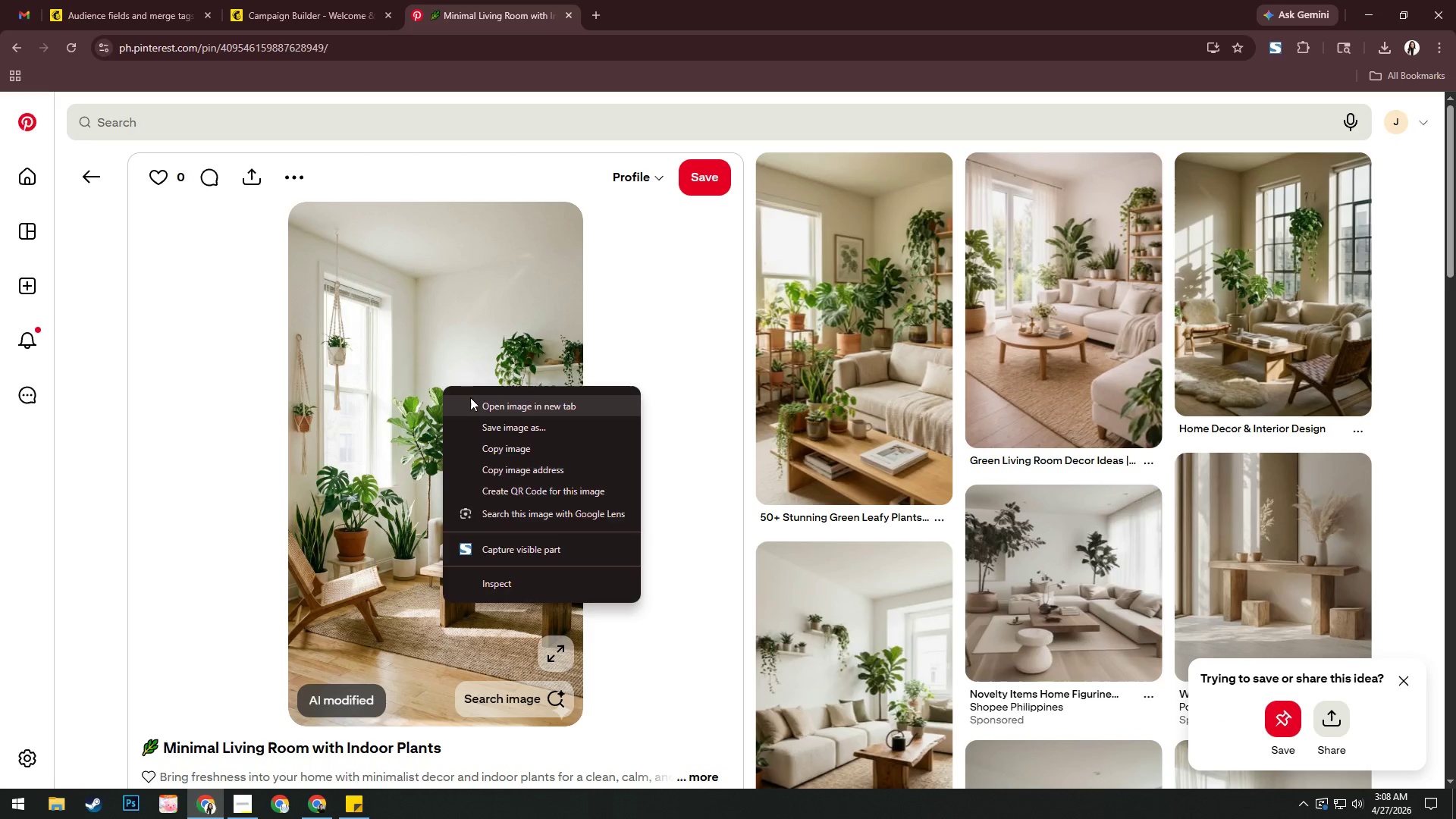 
left_click([470, 397])
 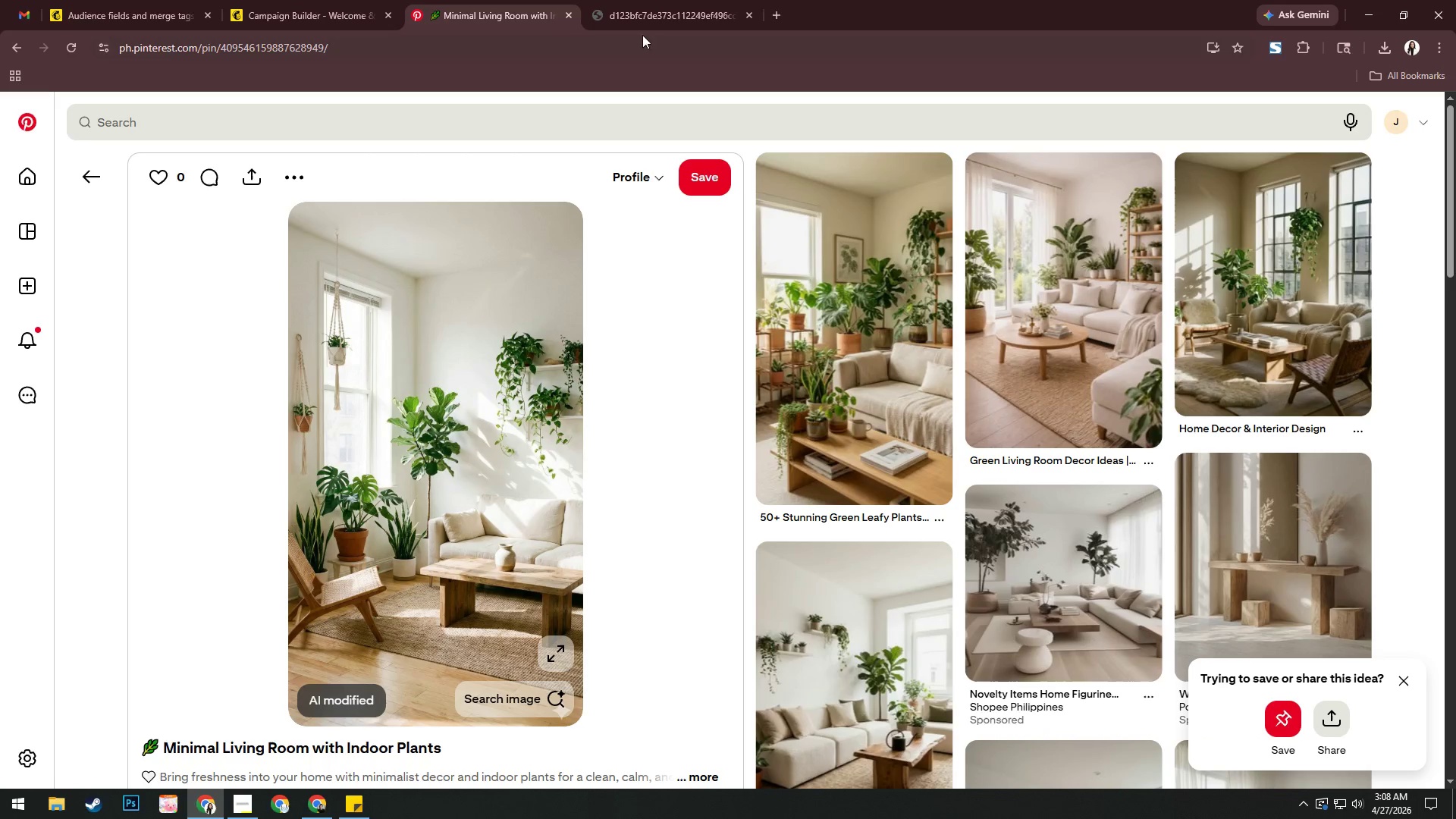 
left_click([661, 12])
 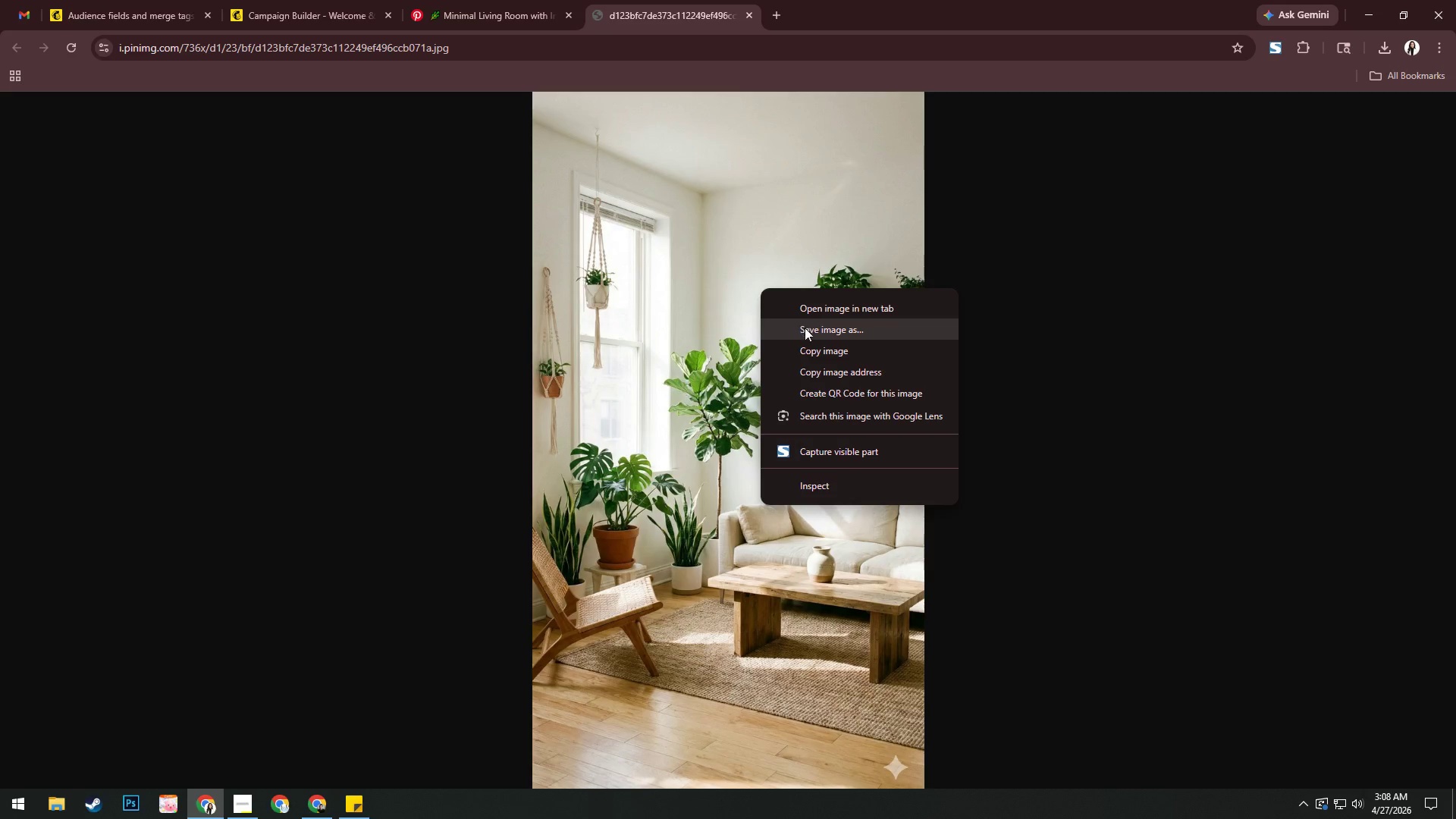 
left_click([806, 328])
 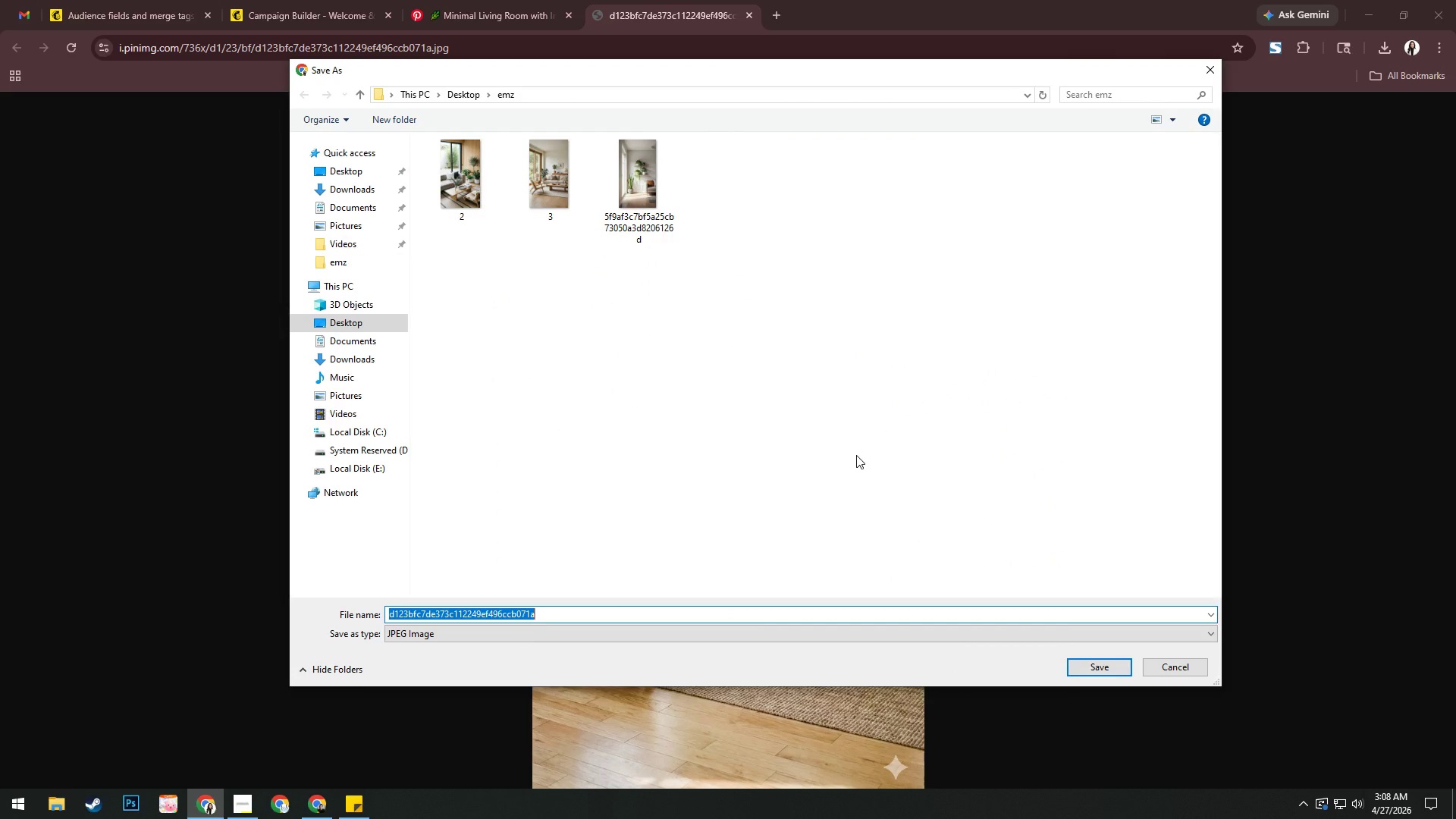 
key(Numpad4)
 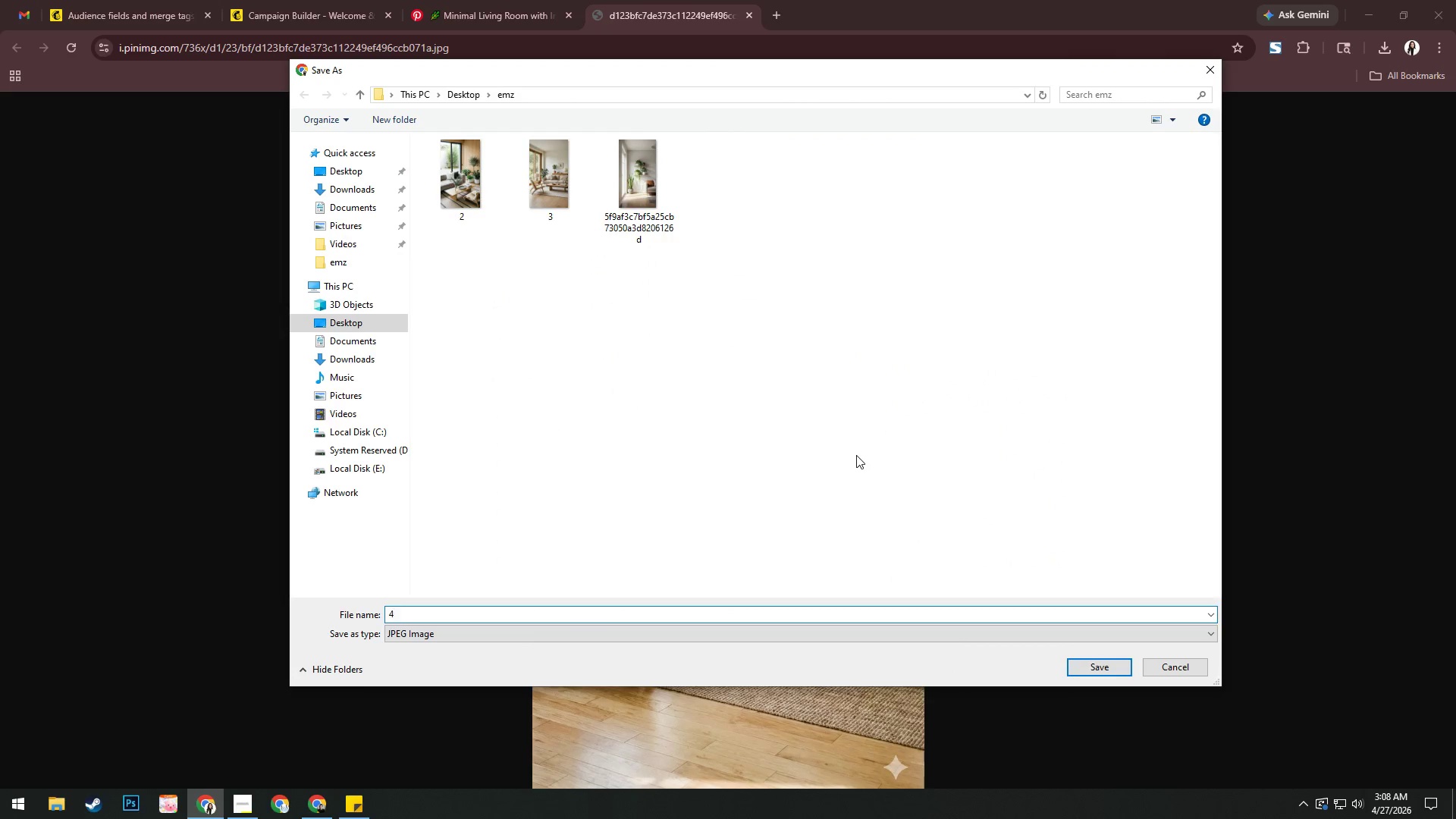 
key(Enter)
 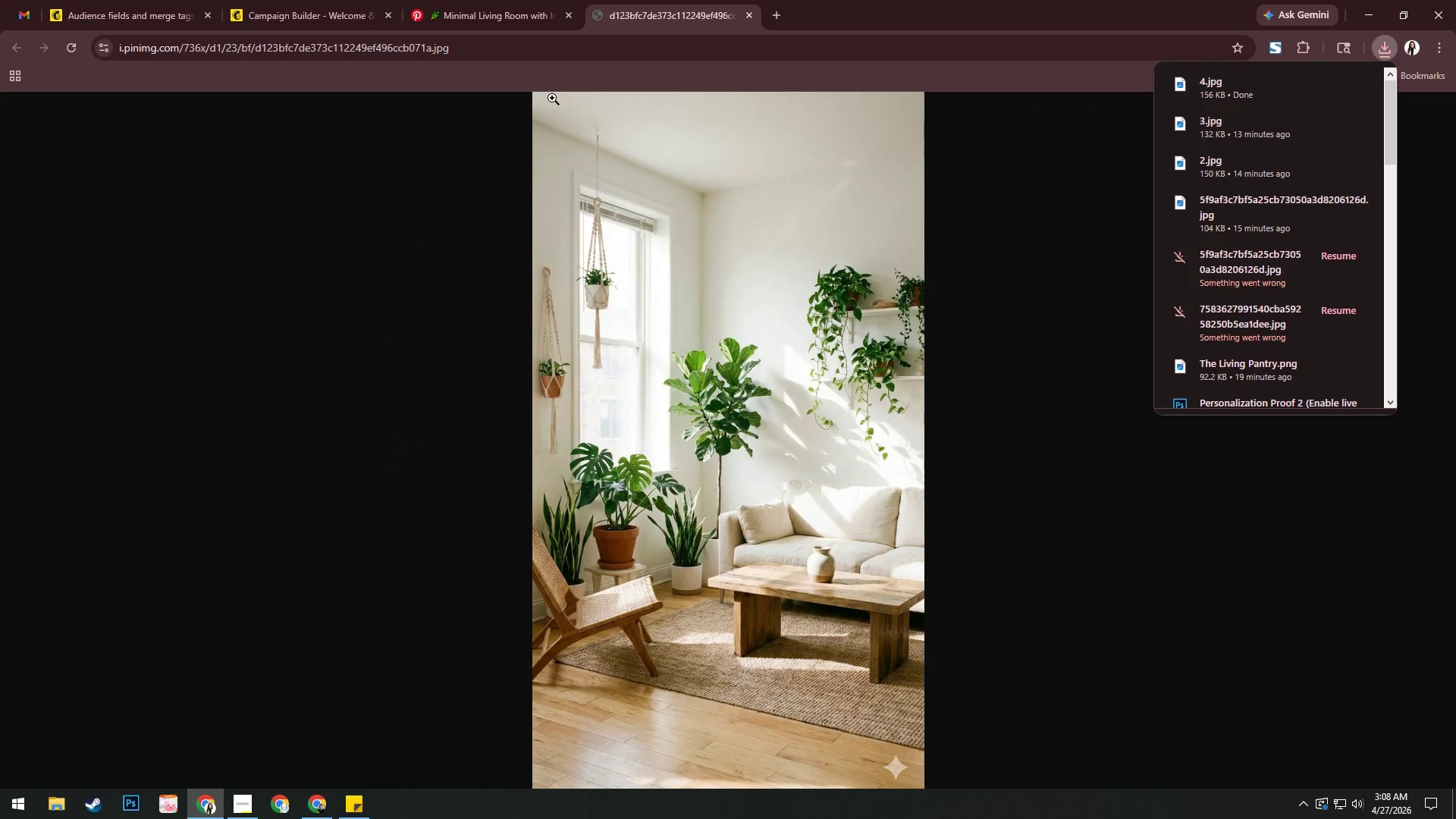 
left_click([547, 39])
 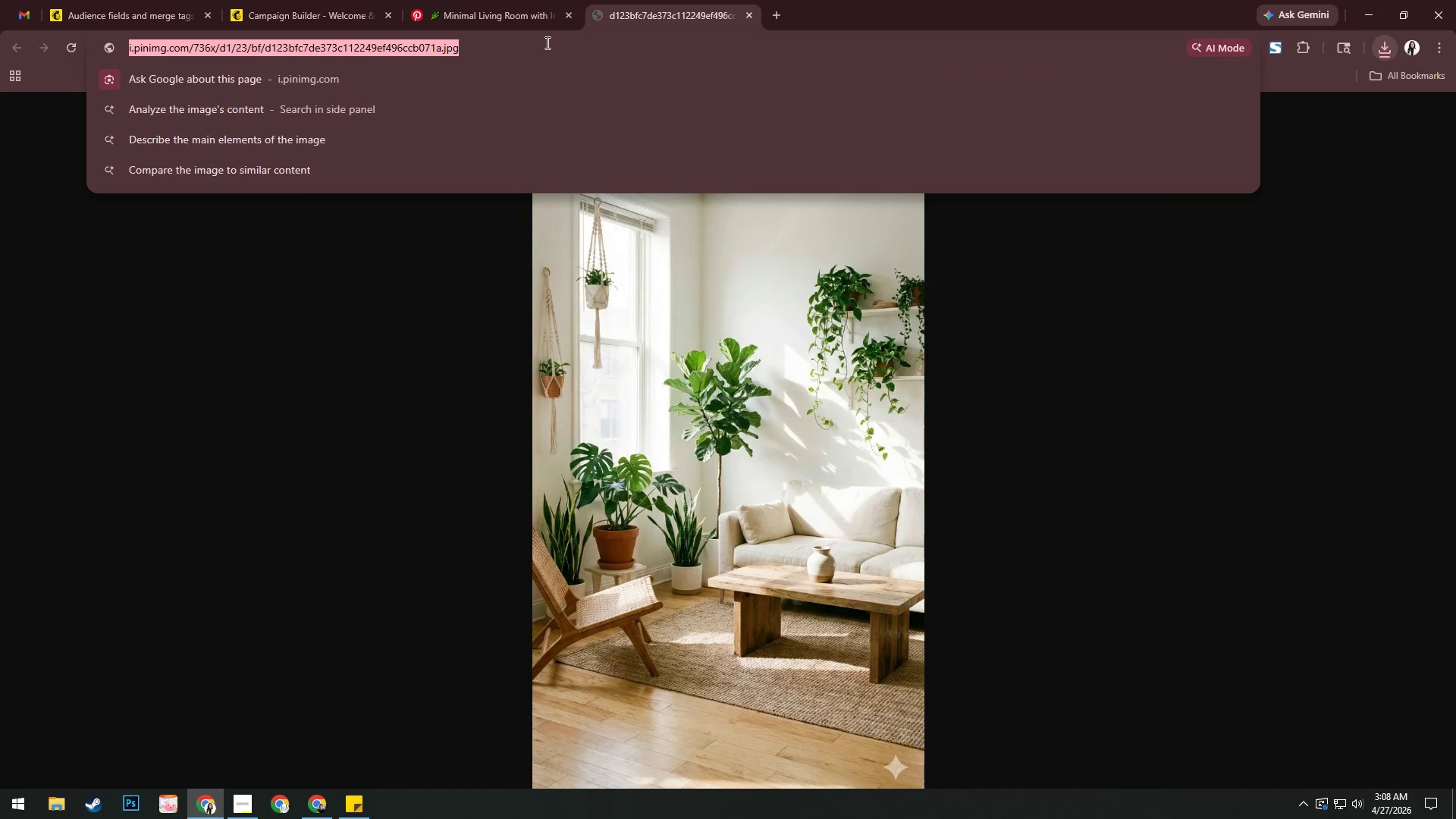 
key(Control+C)
 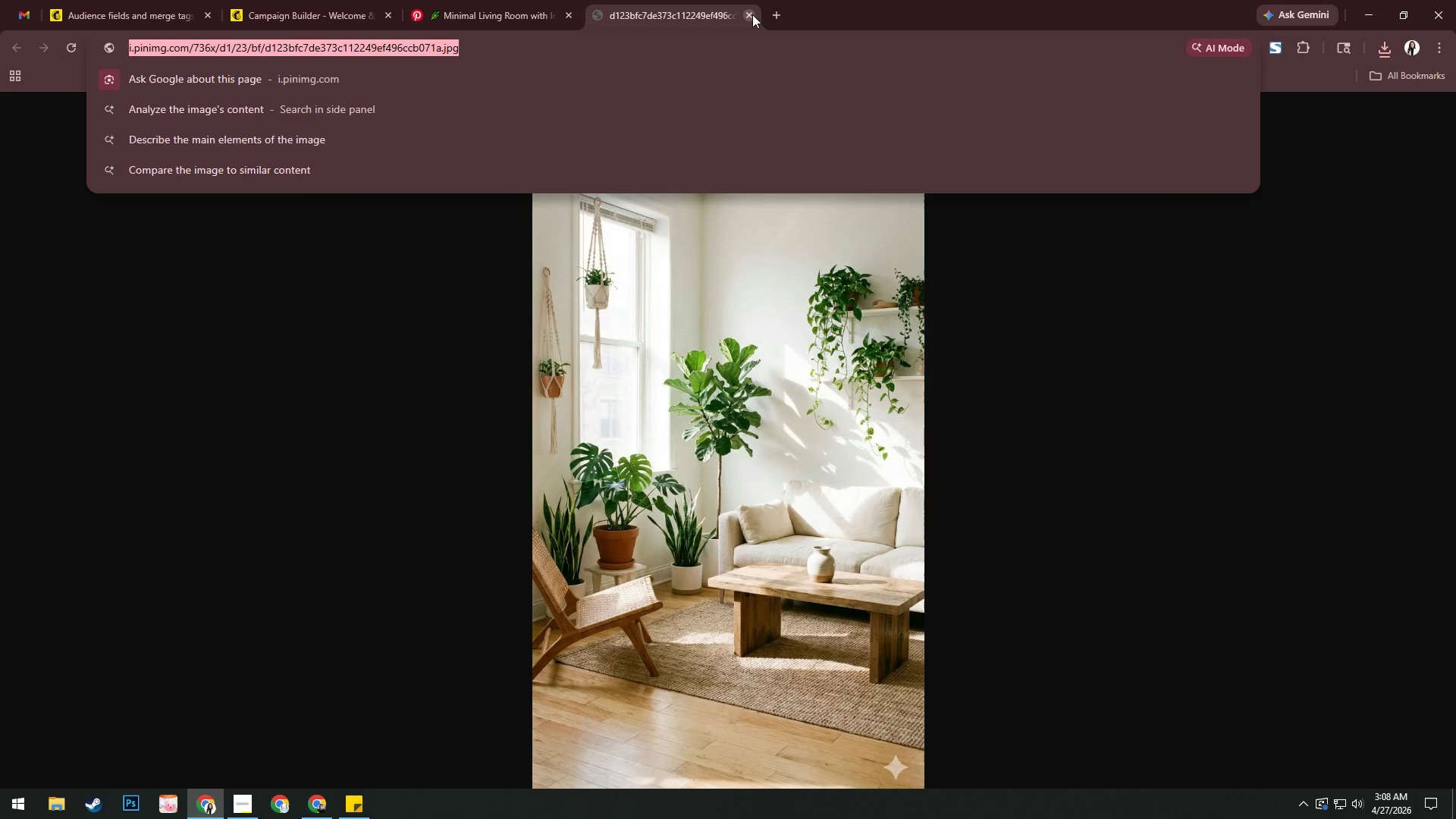 
left_click([752, 14])
 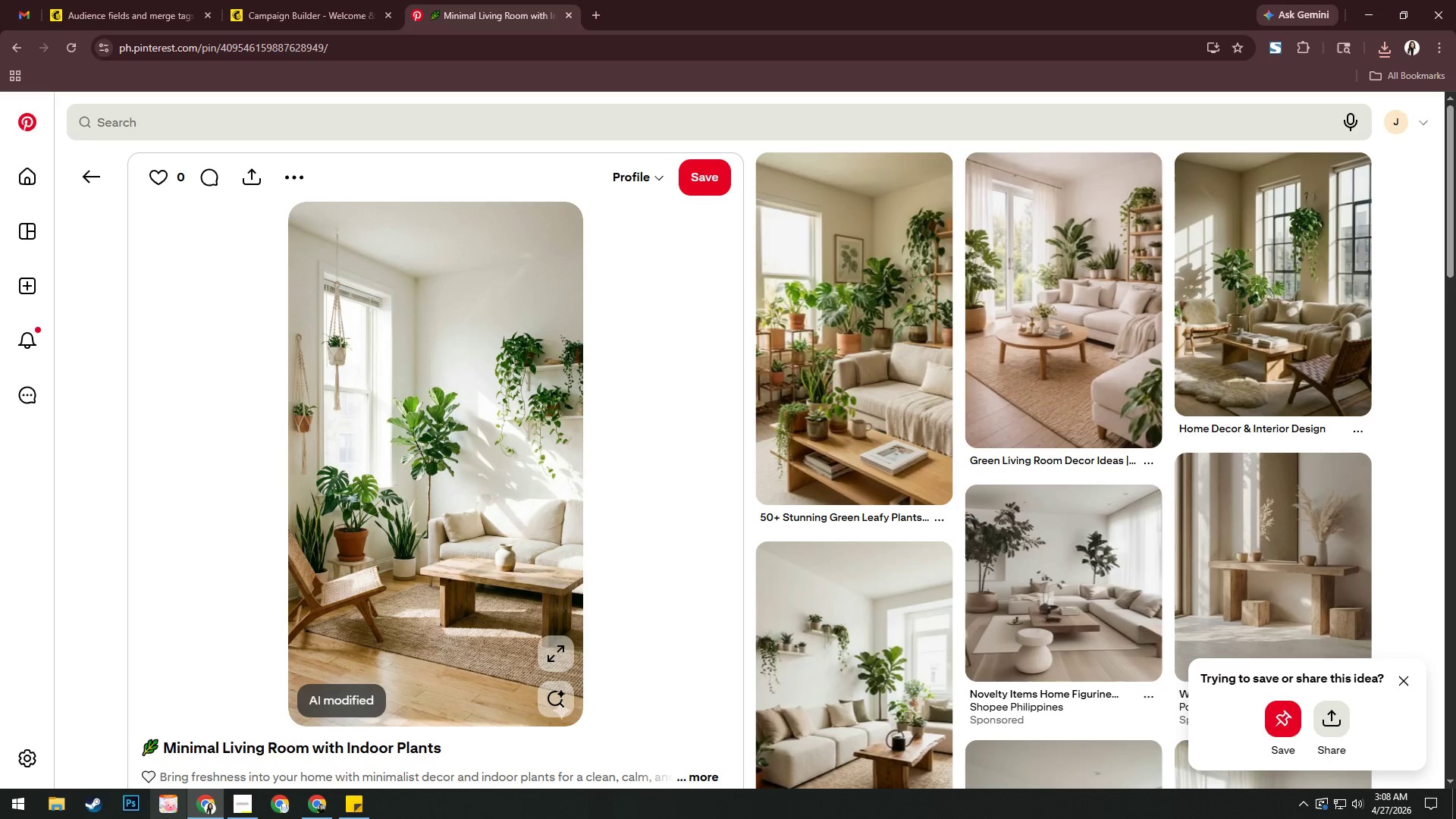 
left_click([355, 795])
 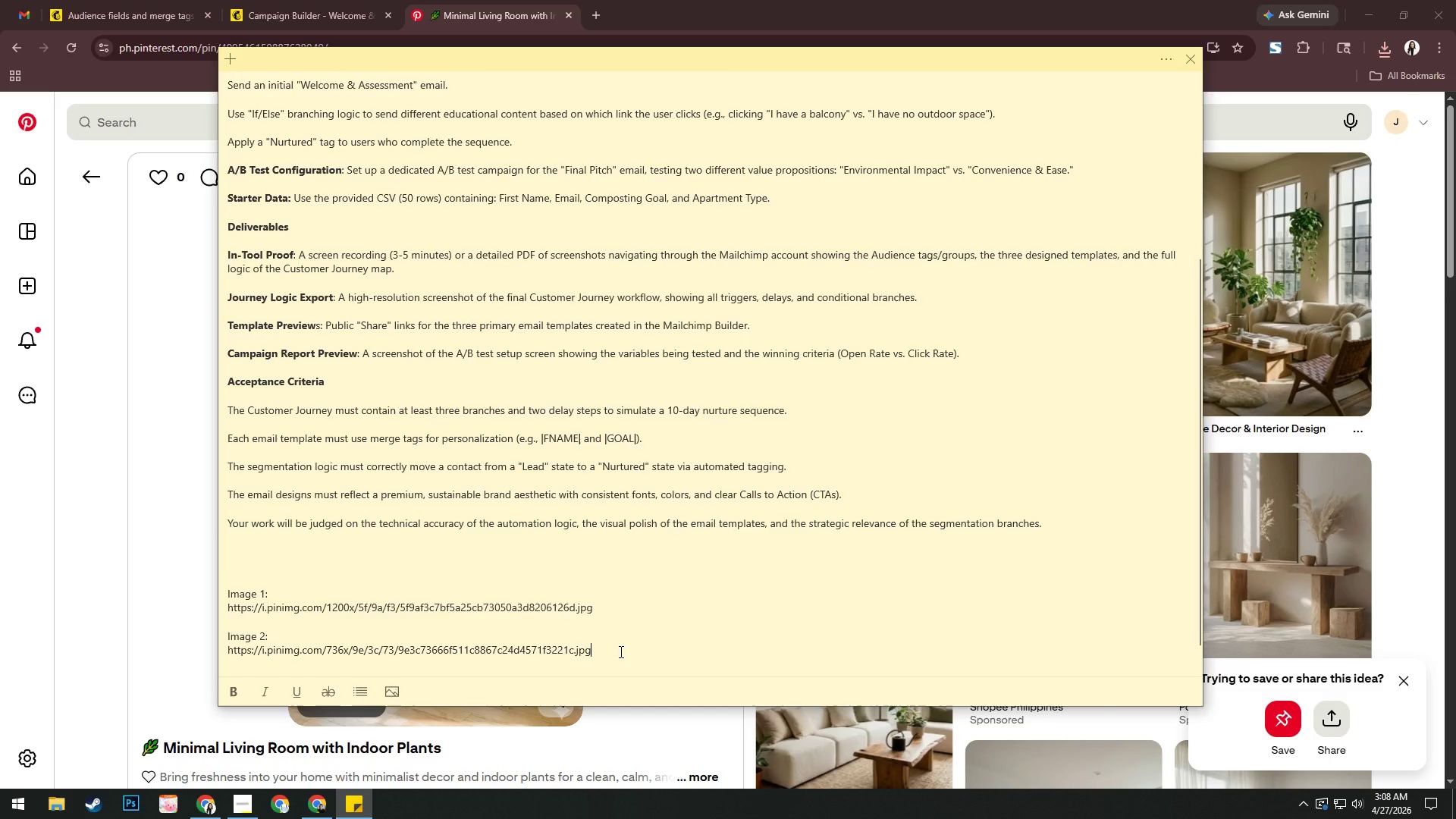 
left_click([620, 651])
 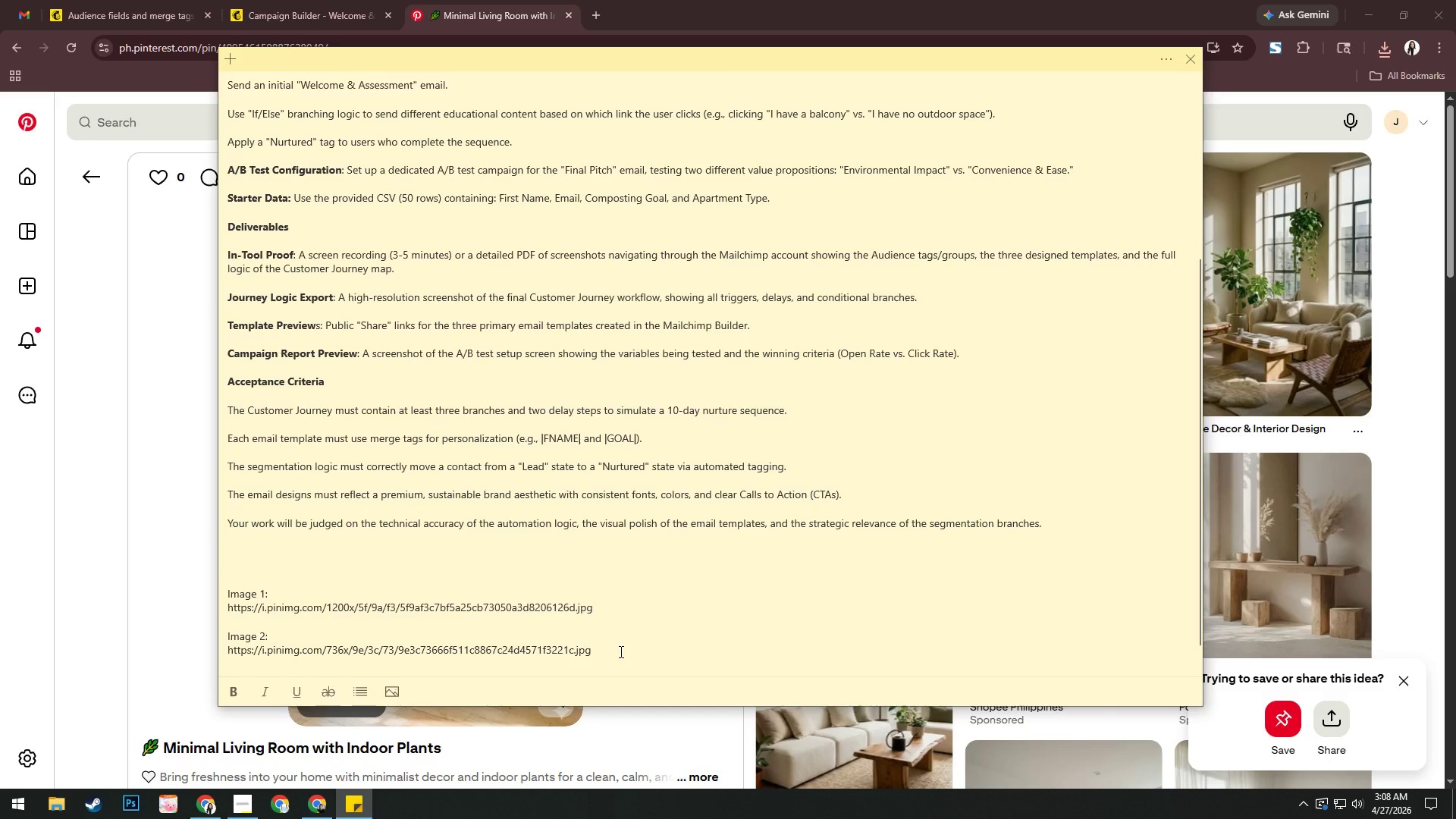 
key(ArrowDown)
 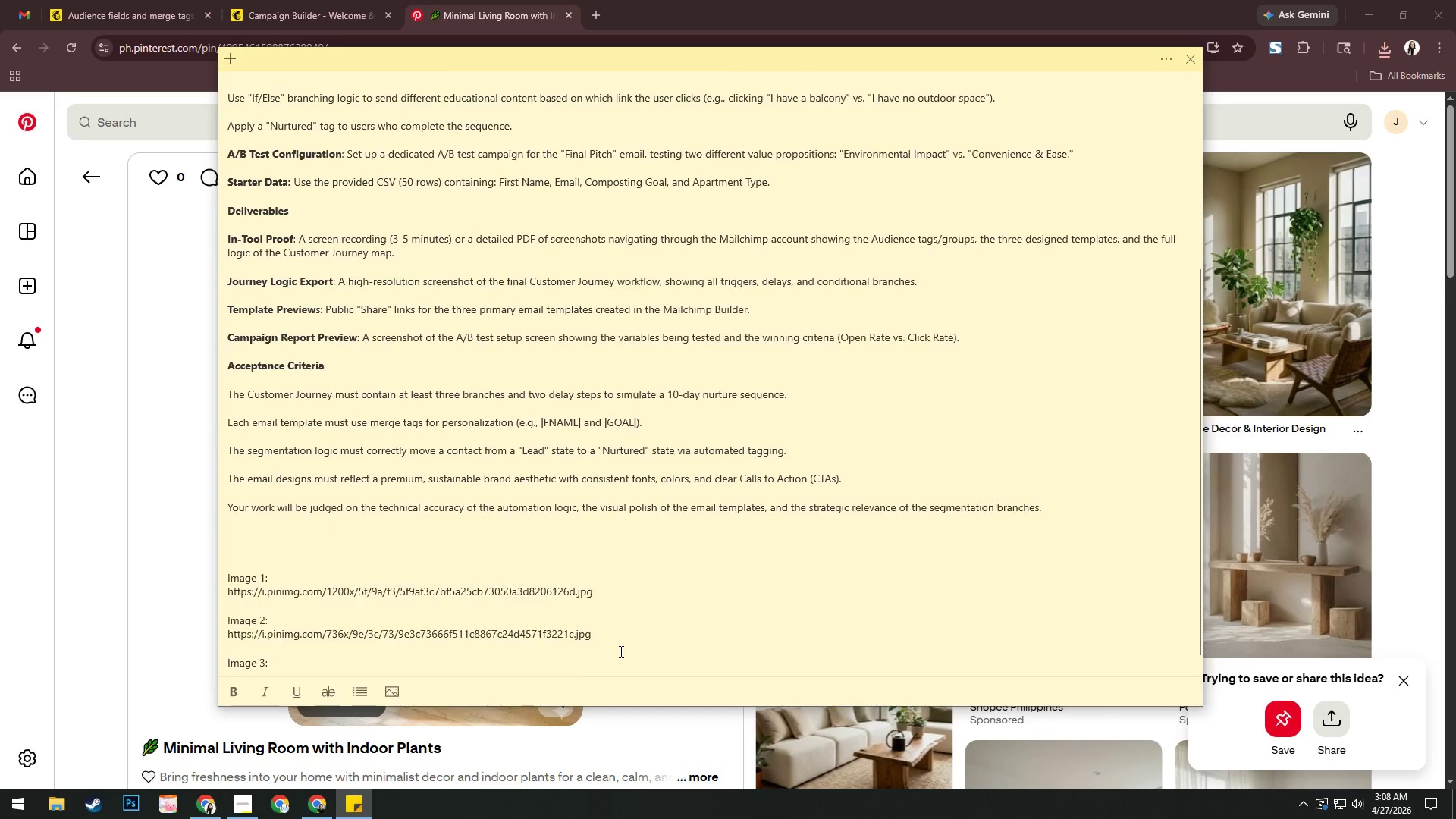 
key(ArrowDown)
 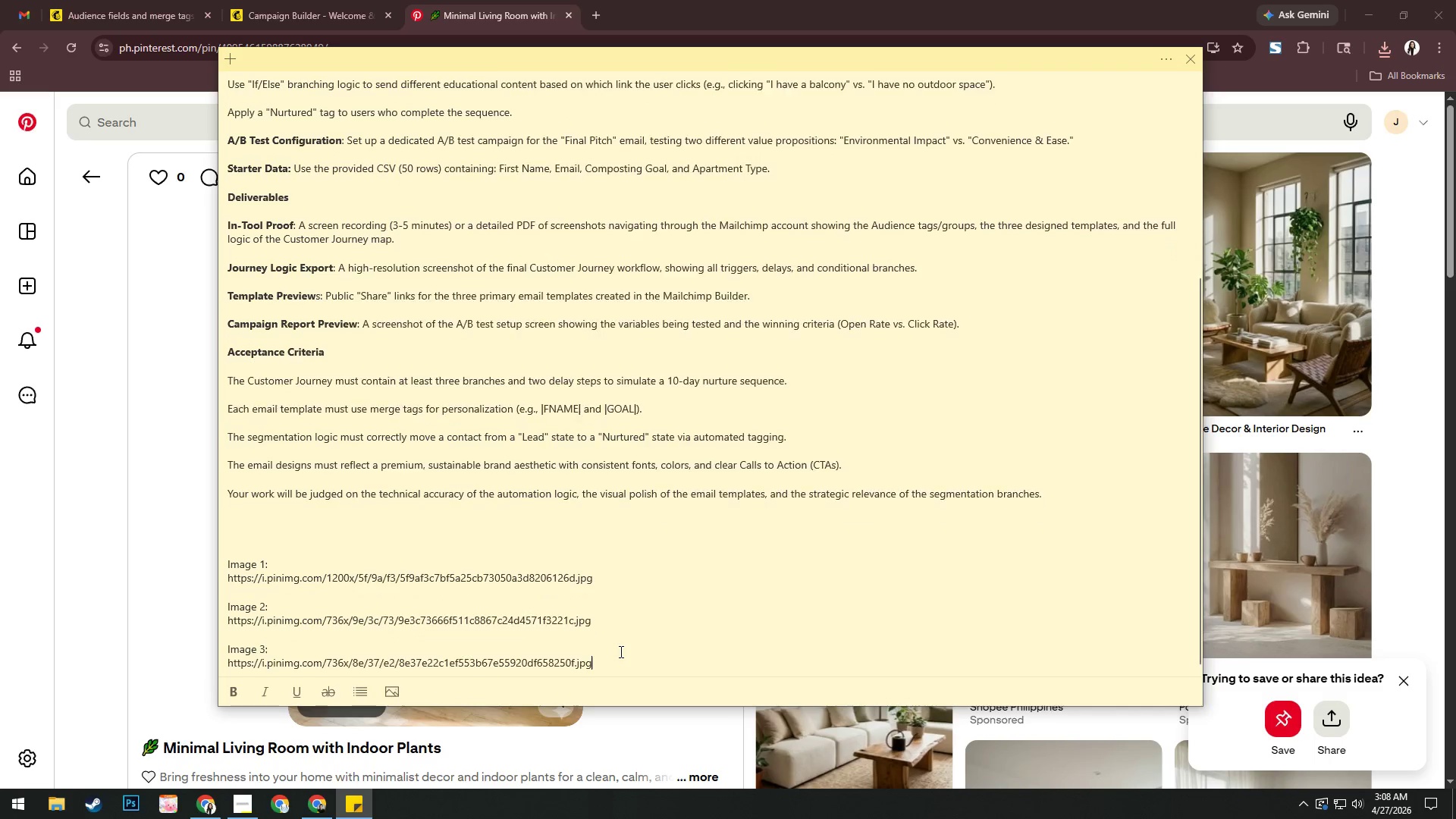 
key(ArrowDown)
 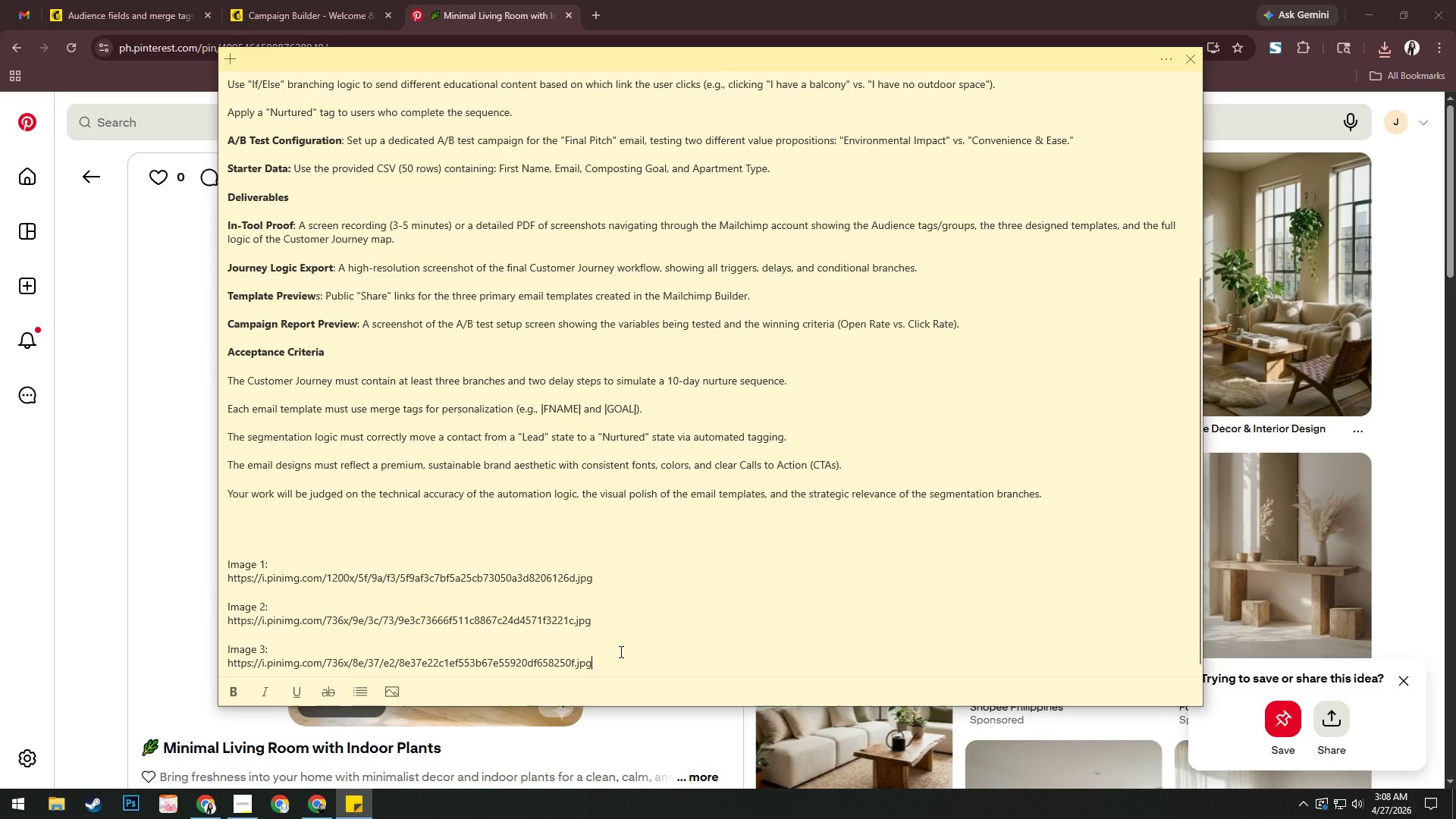 
key(ArrowDown)
 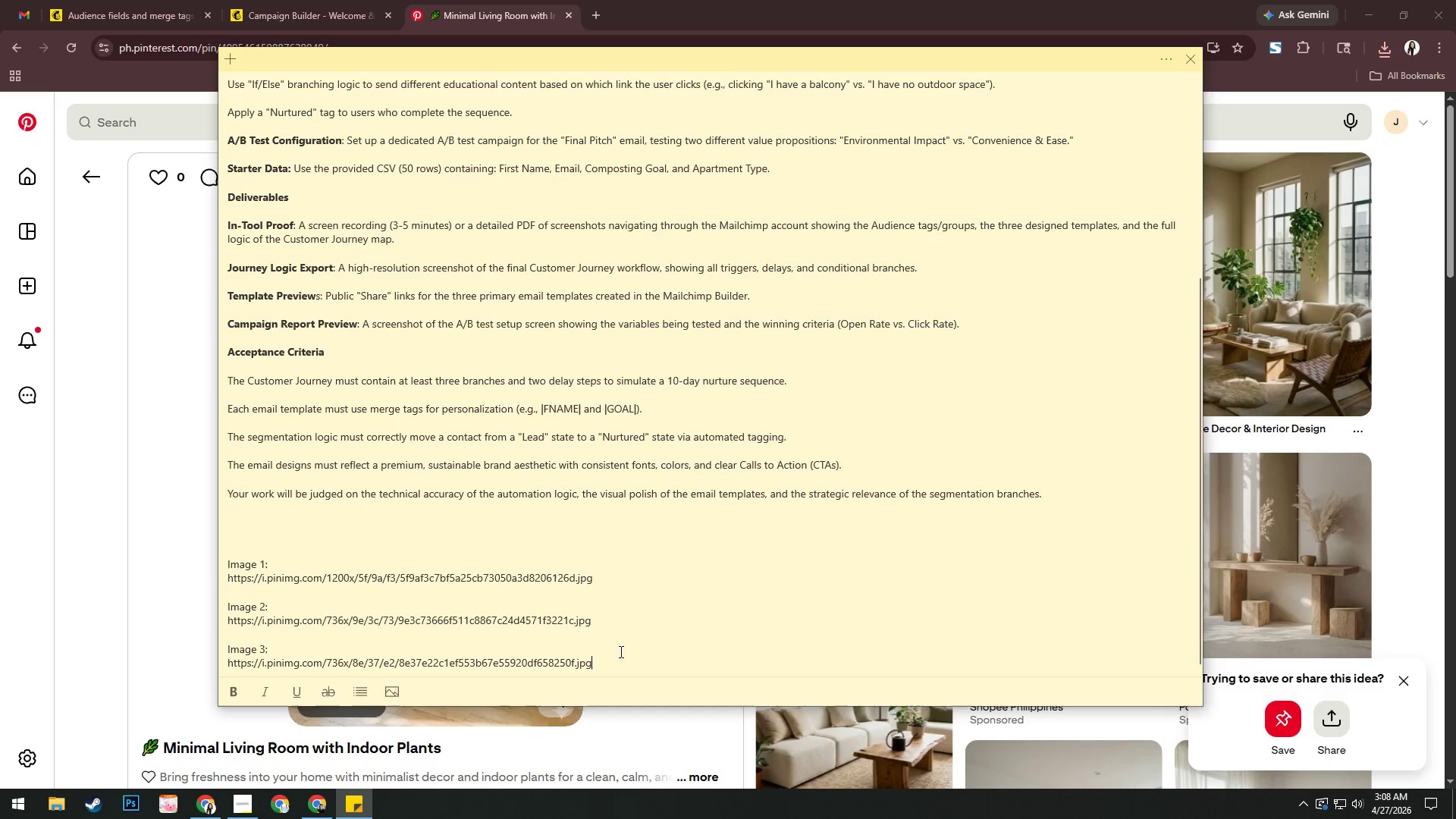 
key(ArrowDown)
 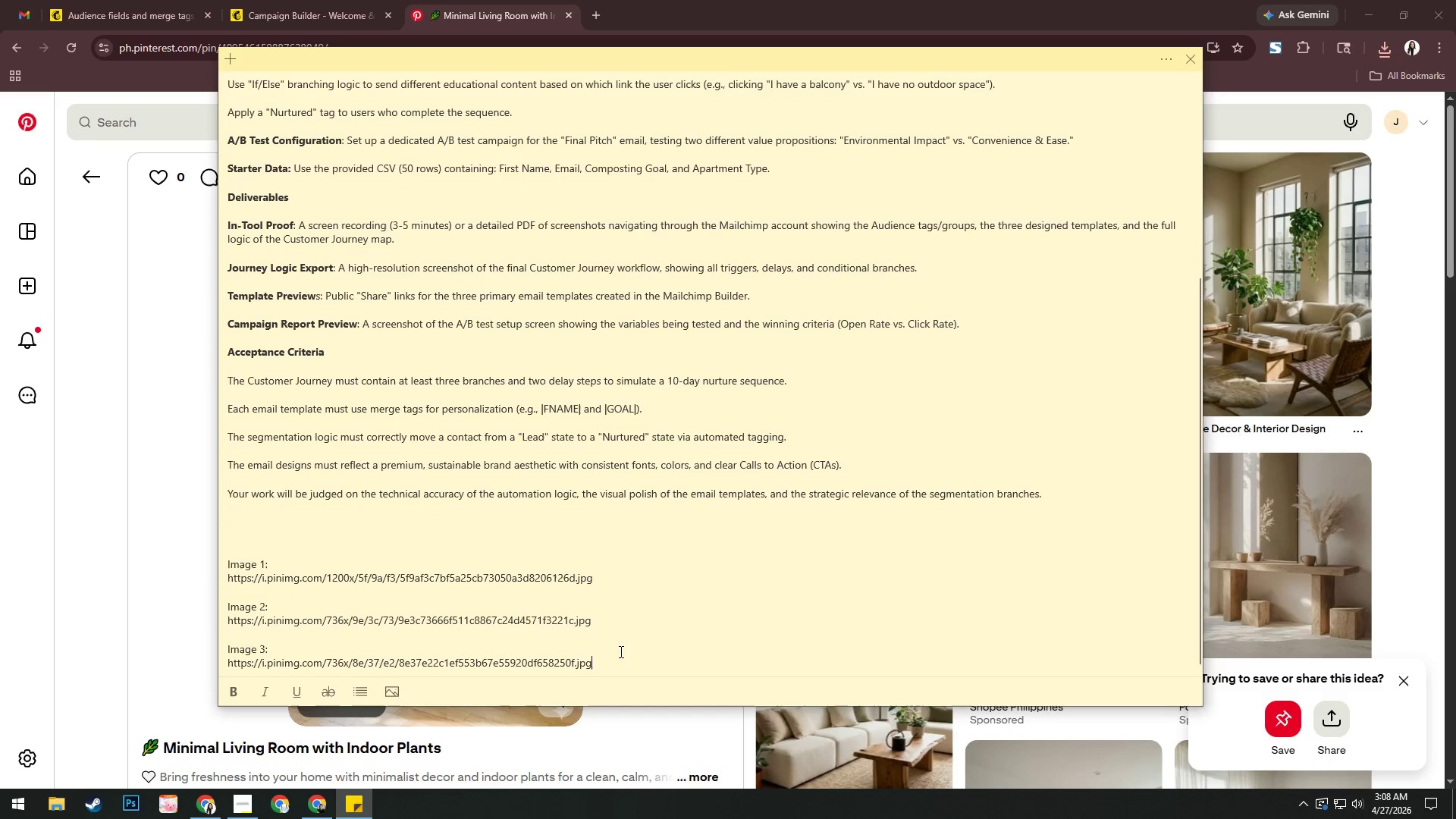 
key(ArrowDown)
 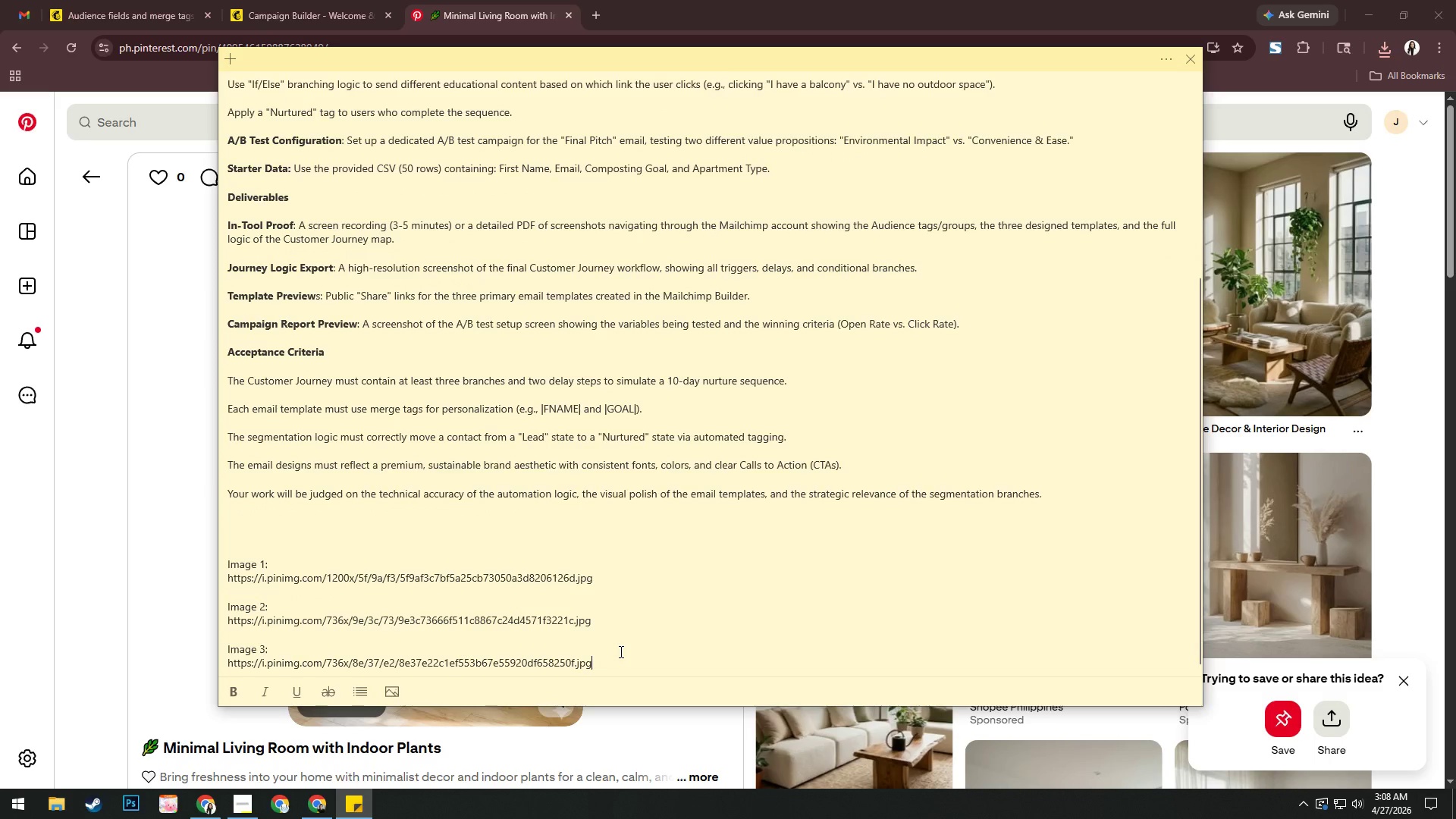 
key(Enter)
 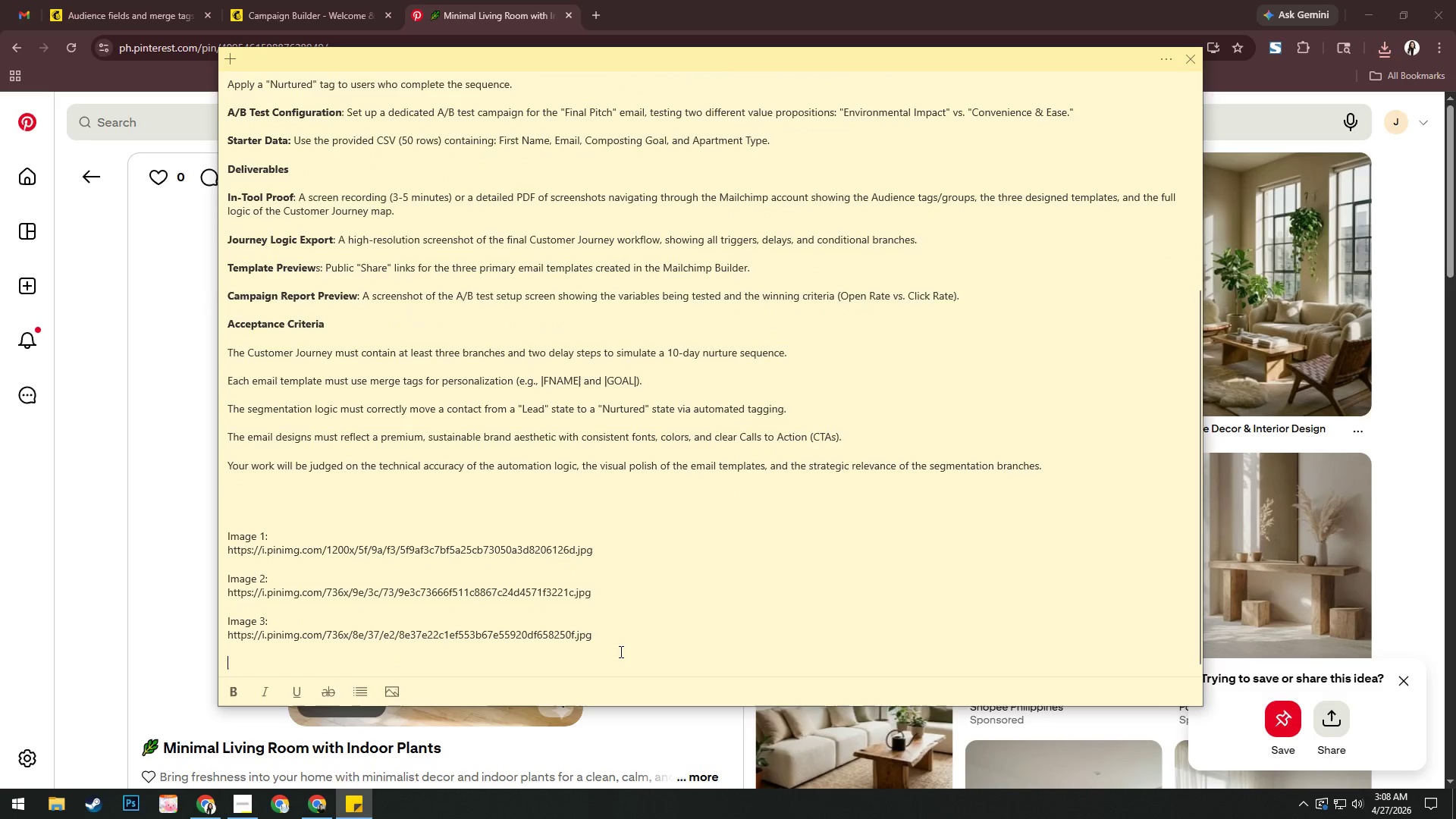 
key(Enter)
 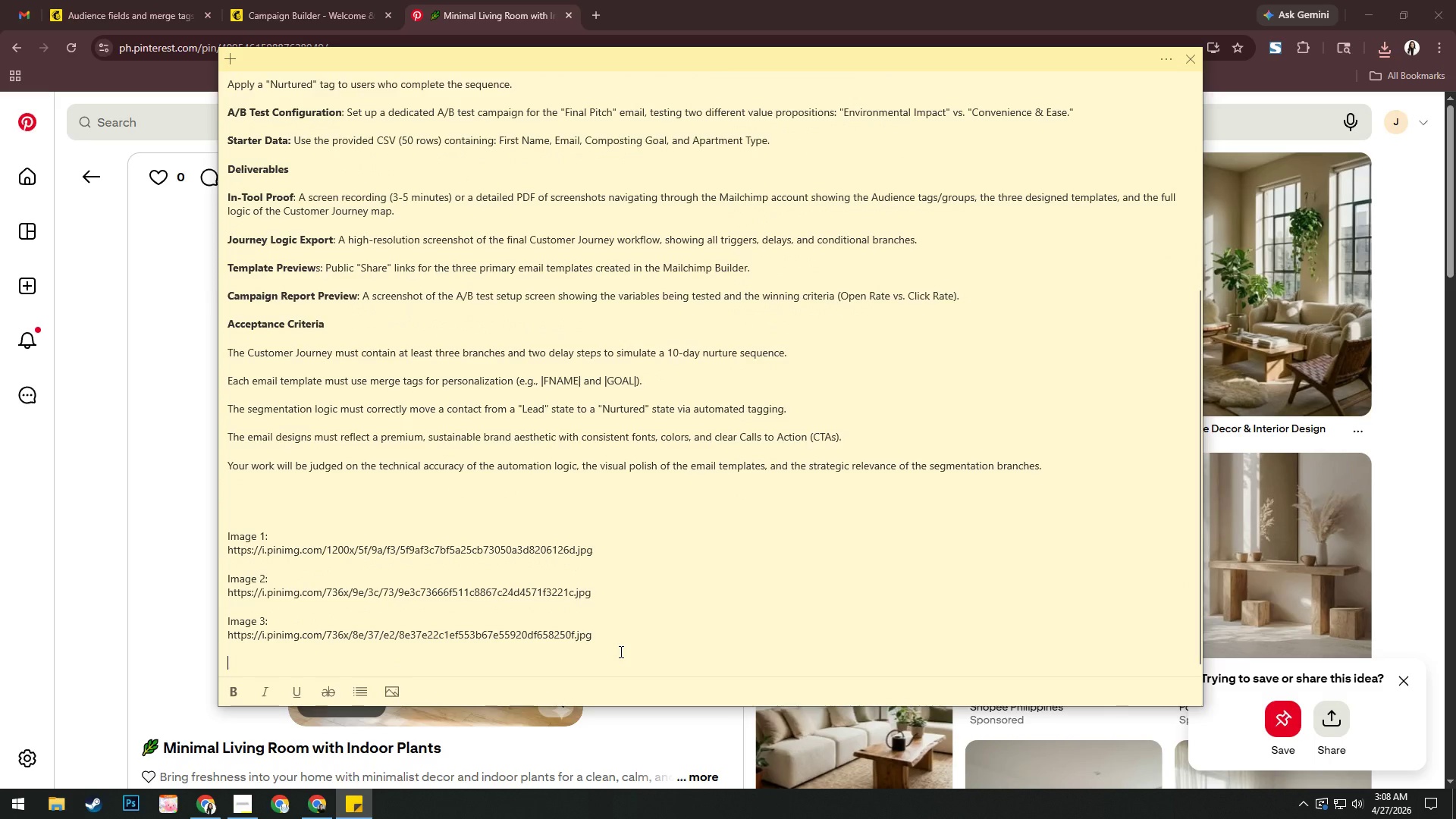 
key(Numpad4)
 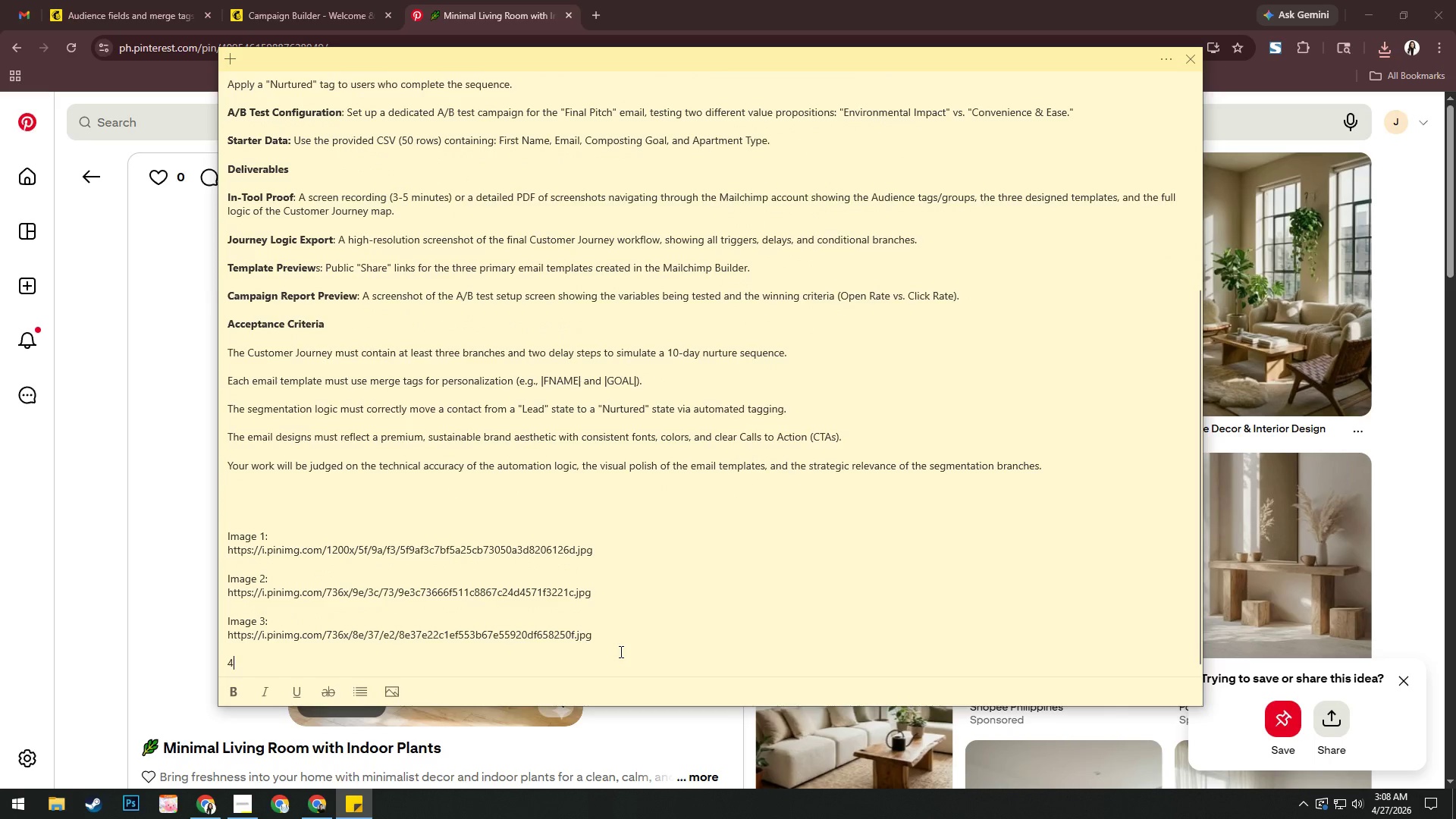 
key(Enter)
 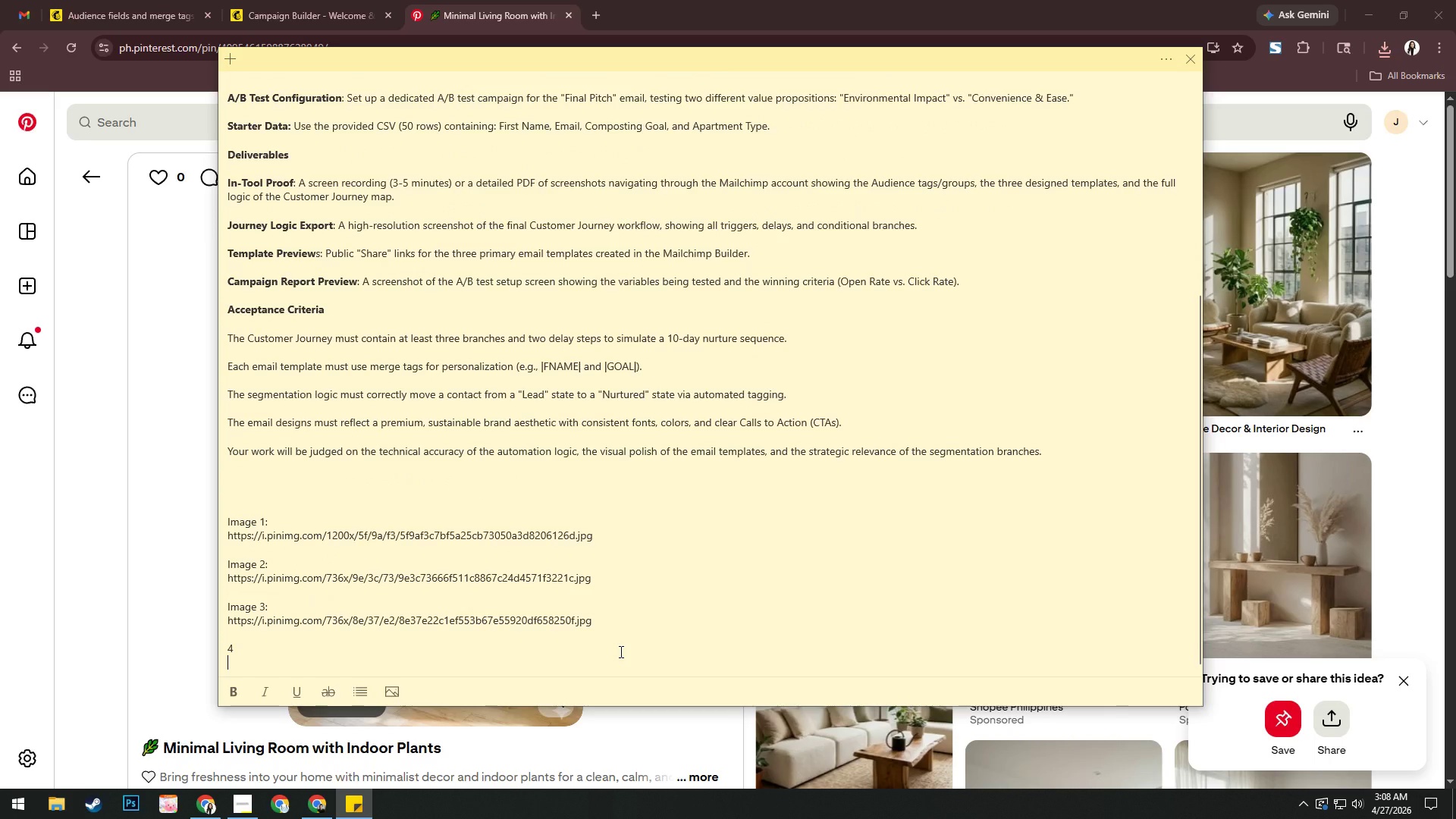 
key(Control+V)
 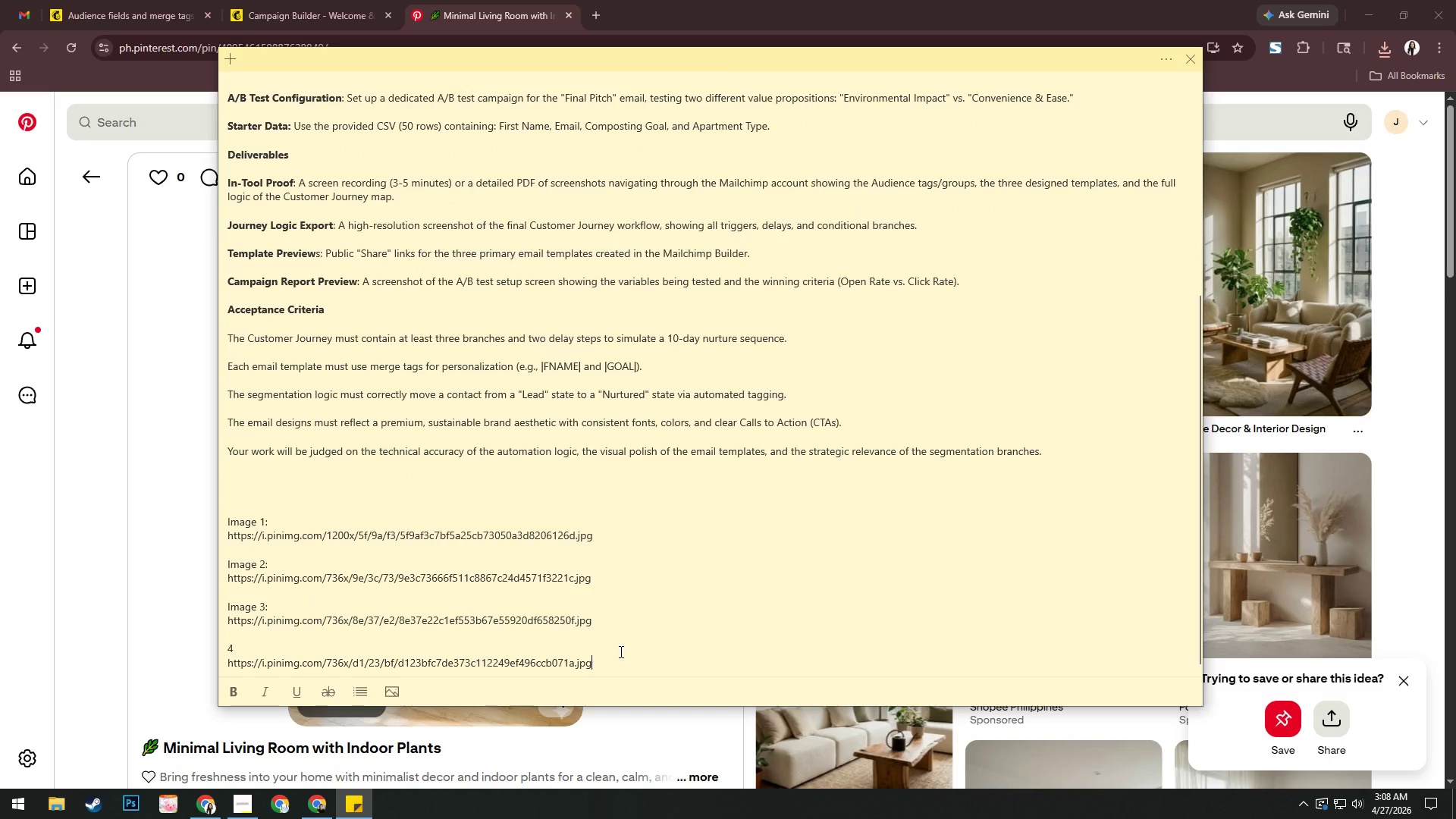 
key(Enter)
 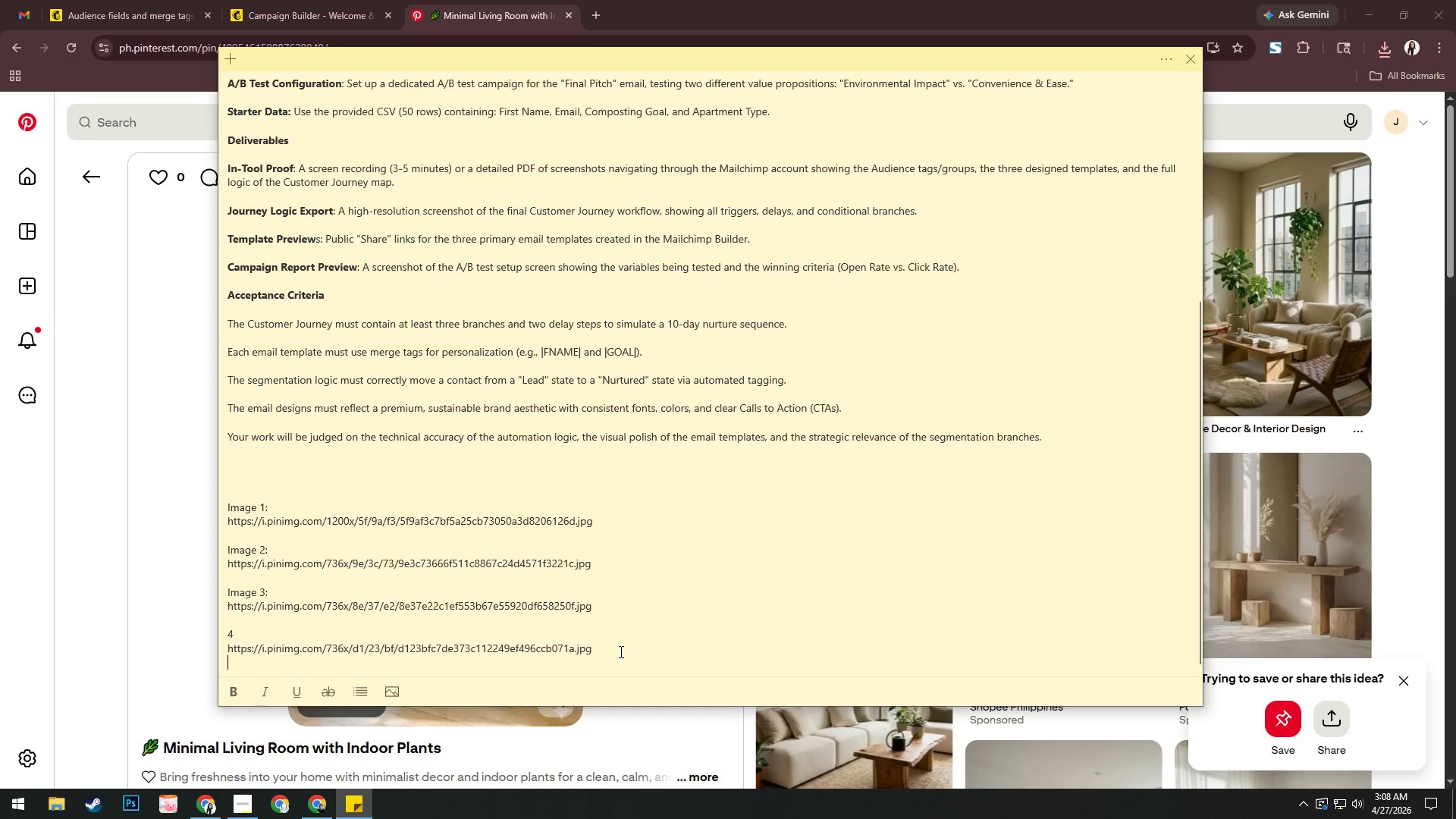 
key(Enter)
 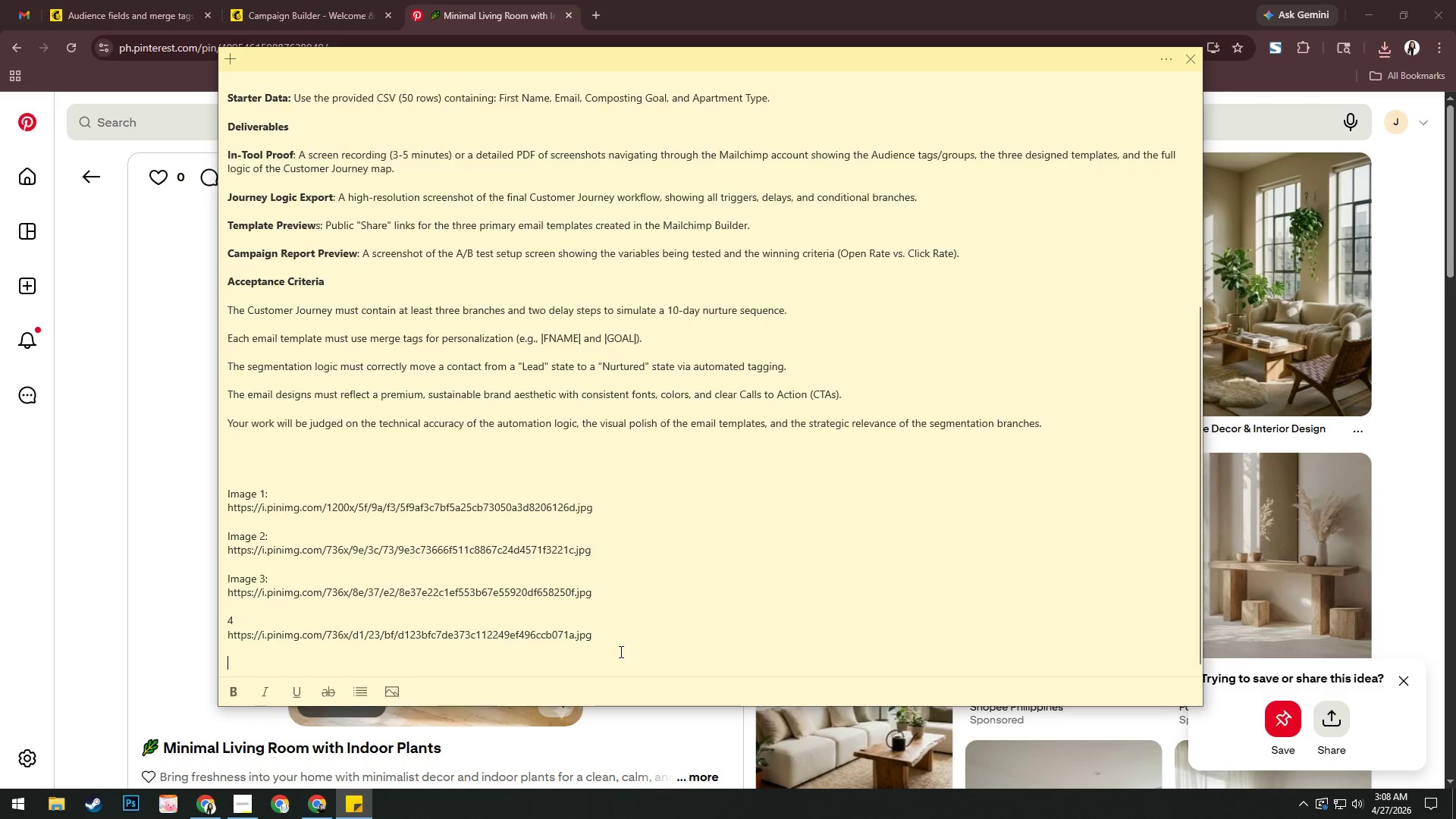 
key(Alt+AltLeft)
 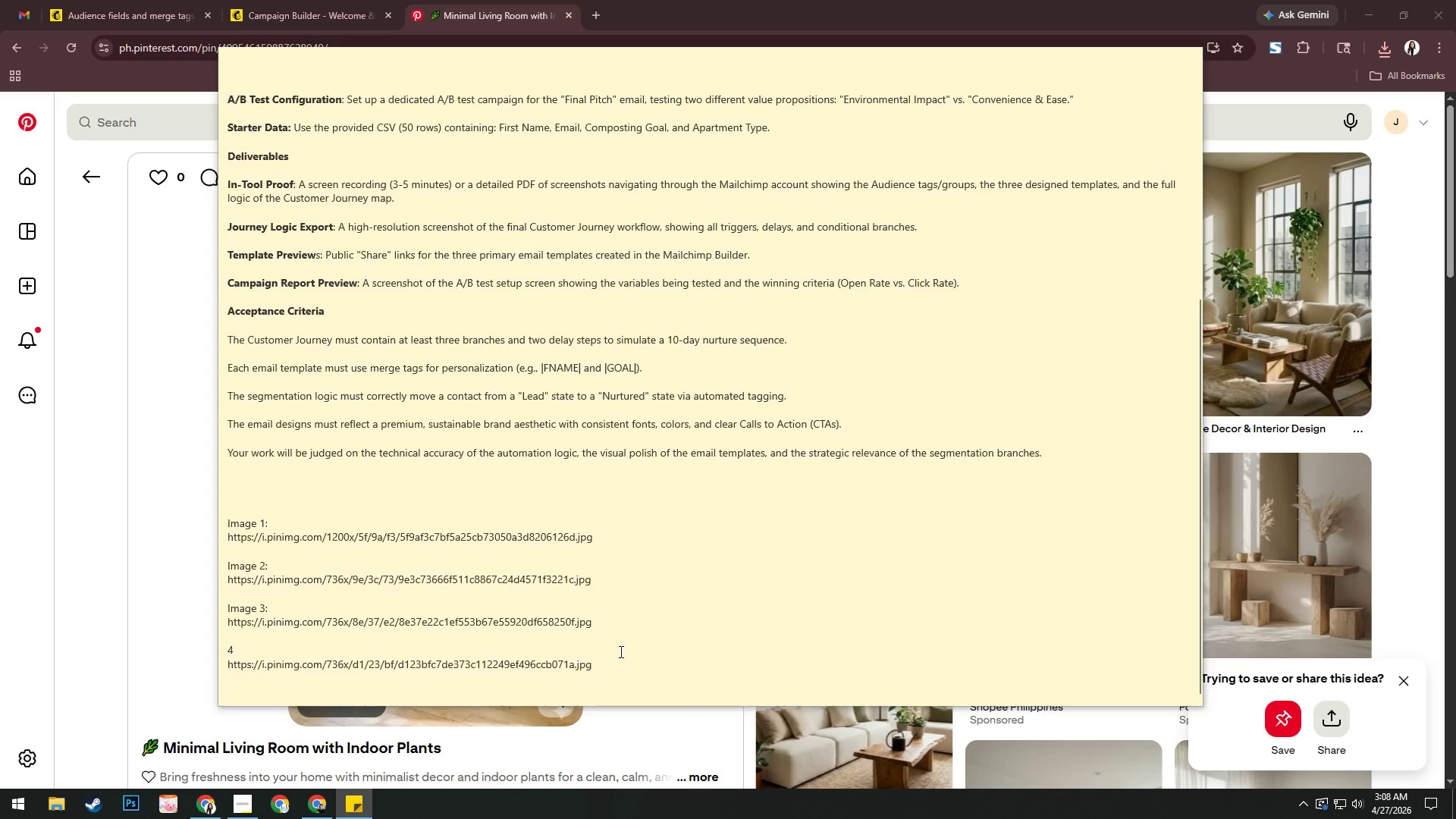 
key(Alt+Tab)
 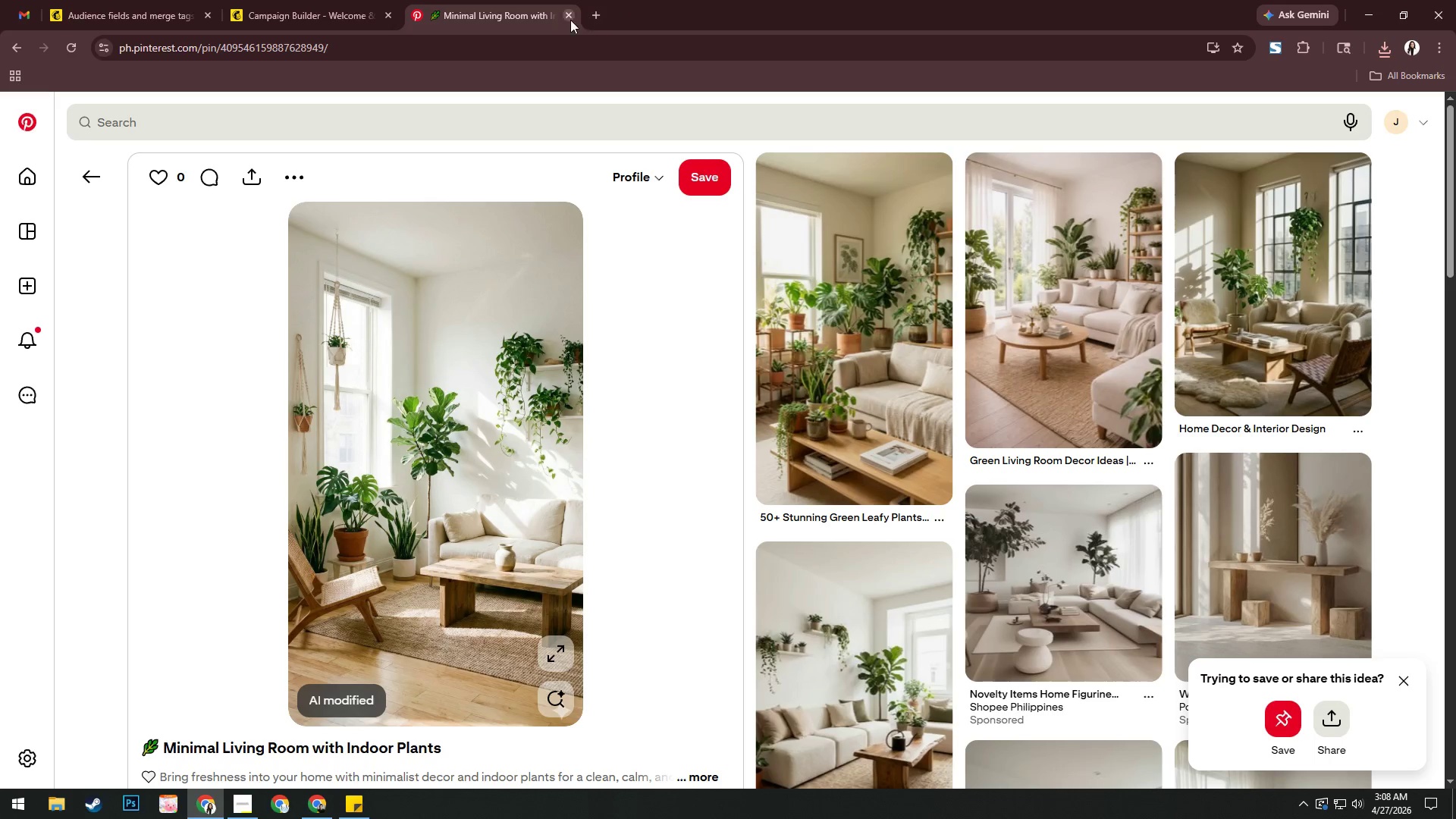 
left_click([567, 13])
 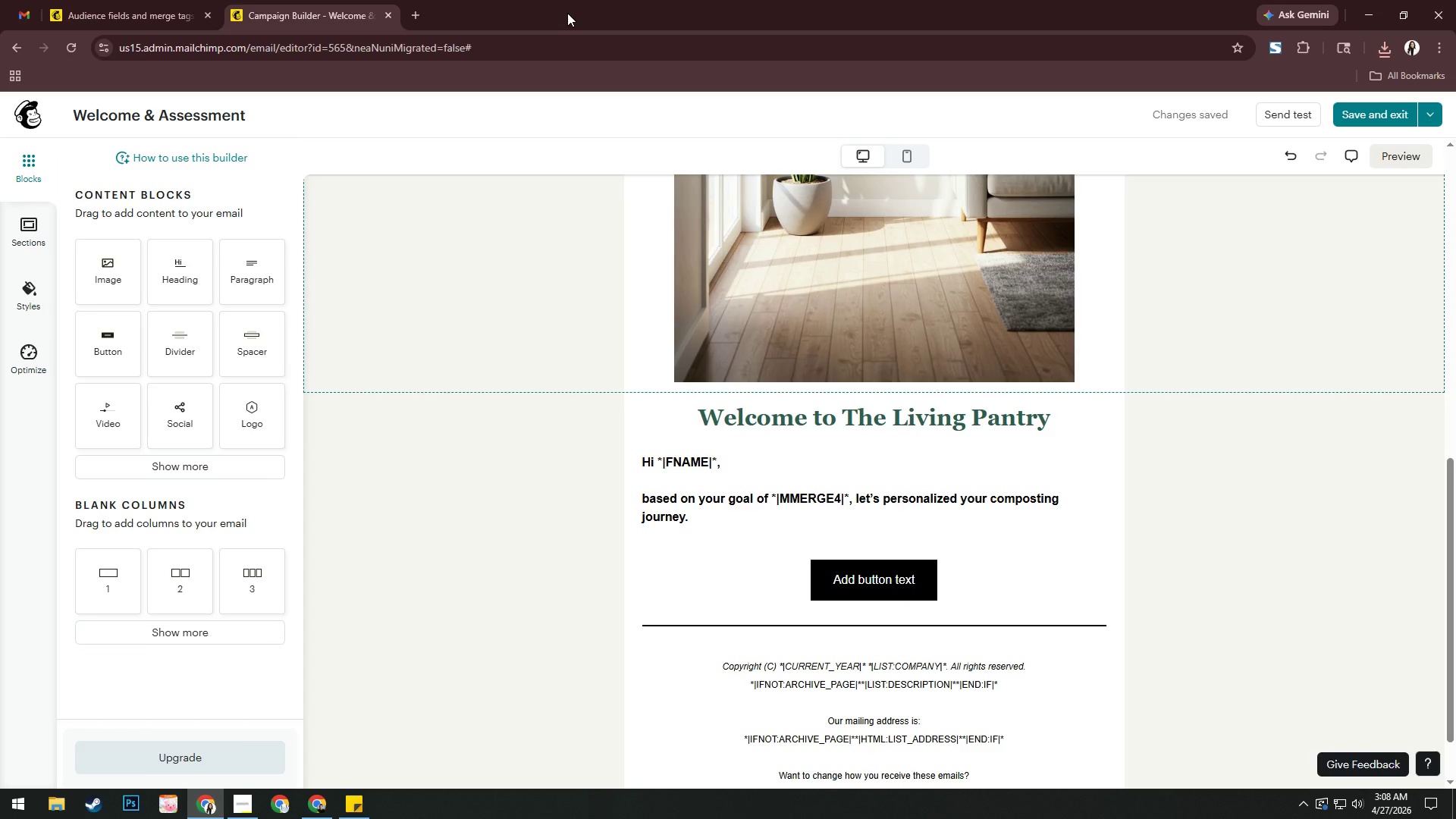 
wait(6.62)
 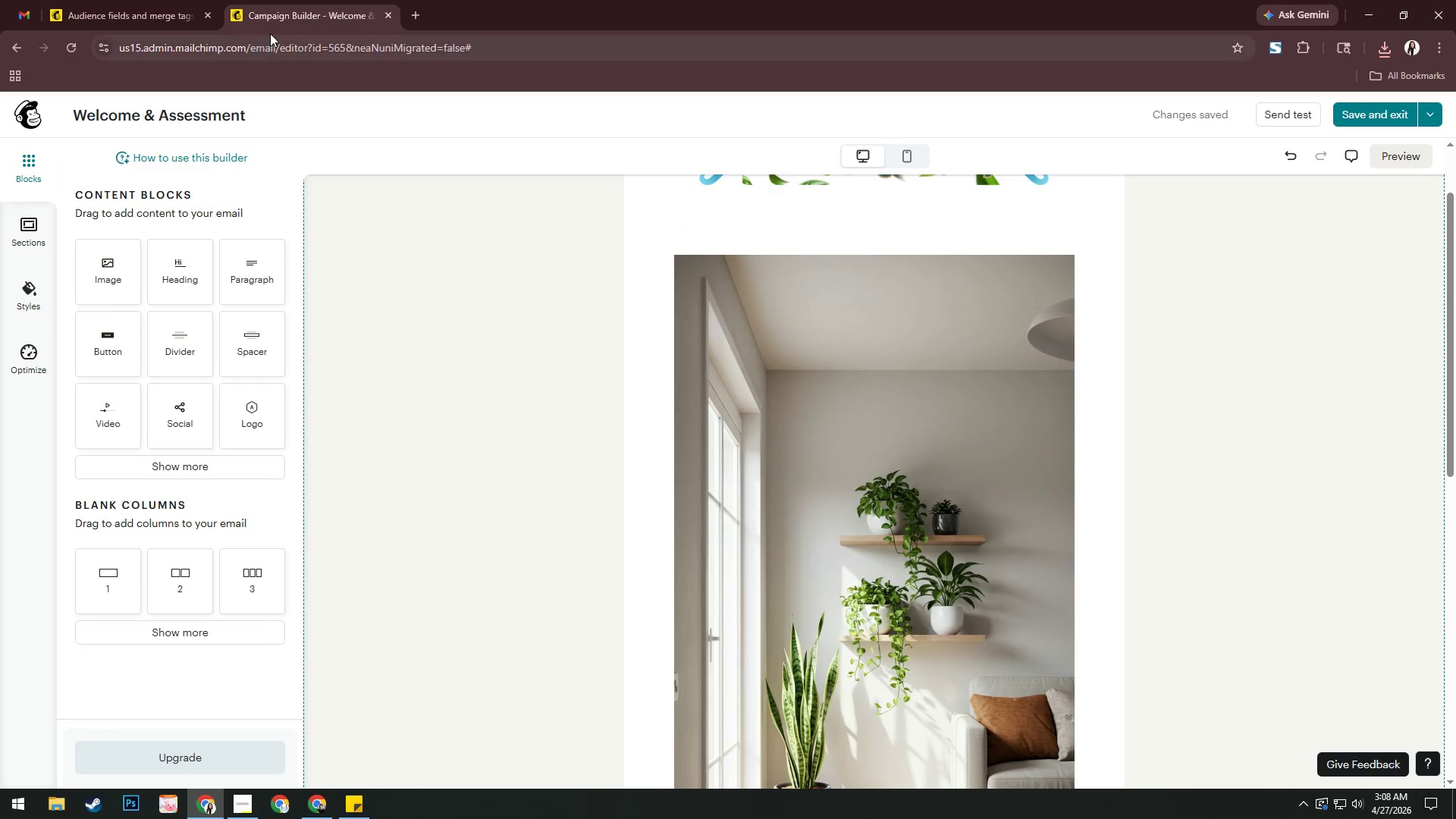 
key(Alt+AltLeft)
 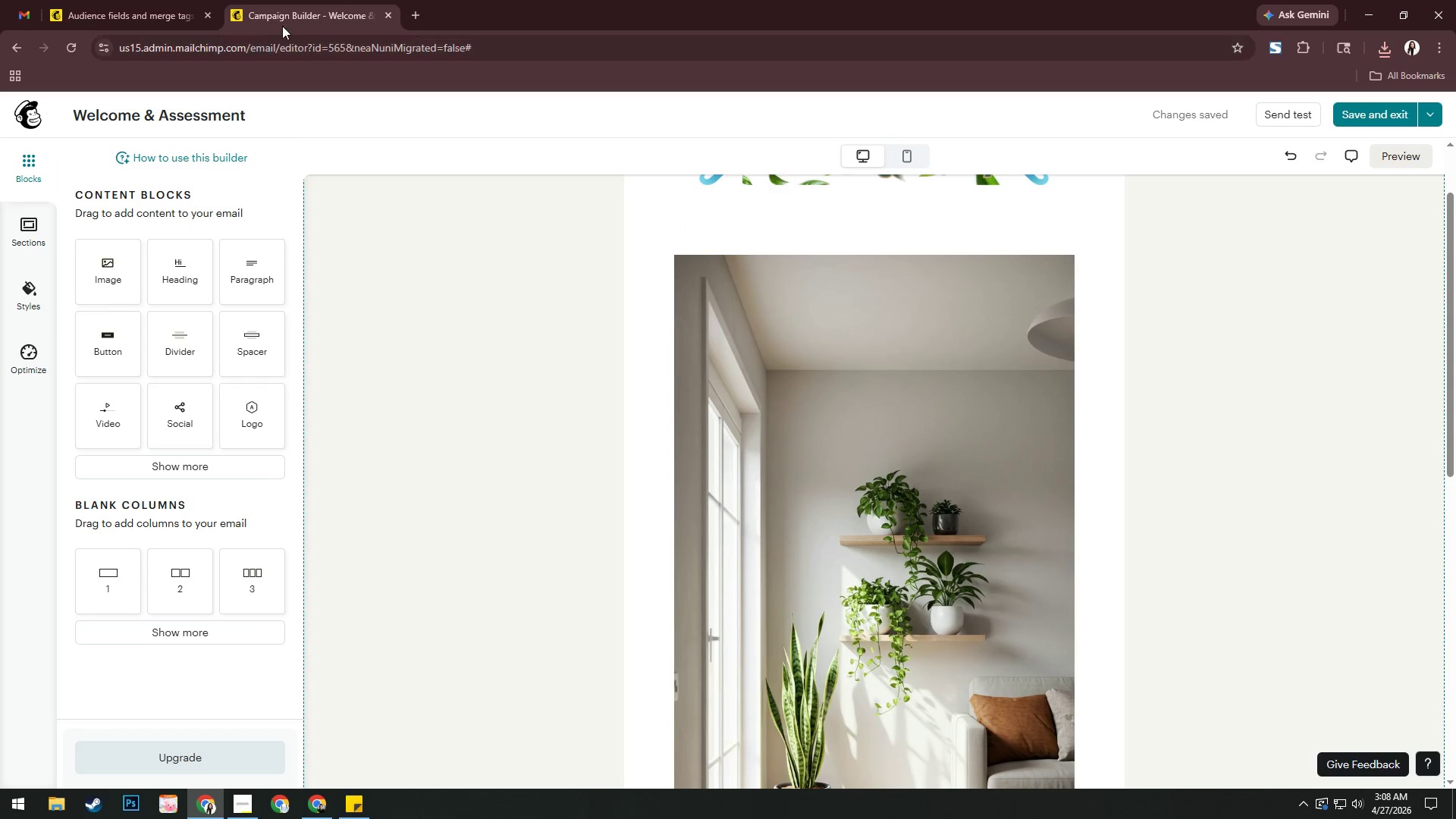 
key(Alt+Tab)
 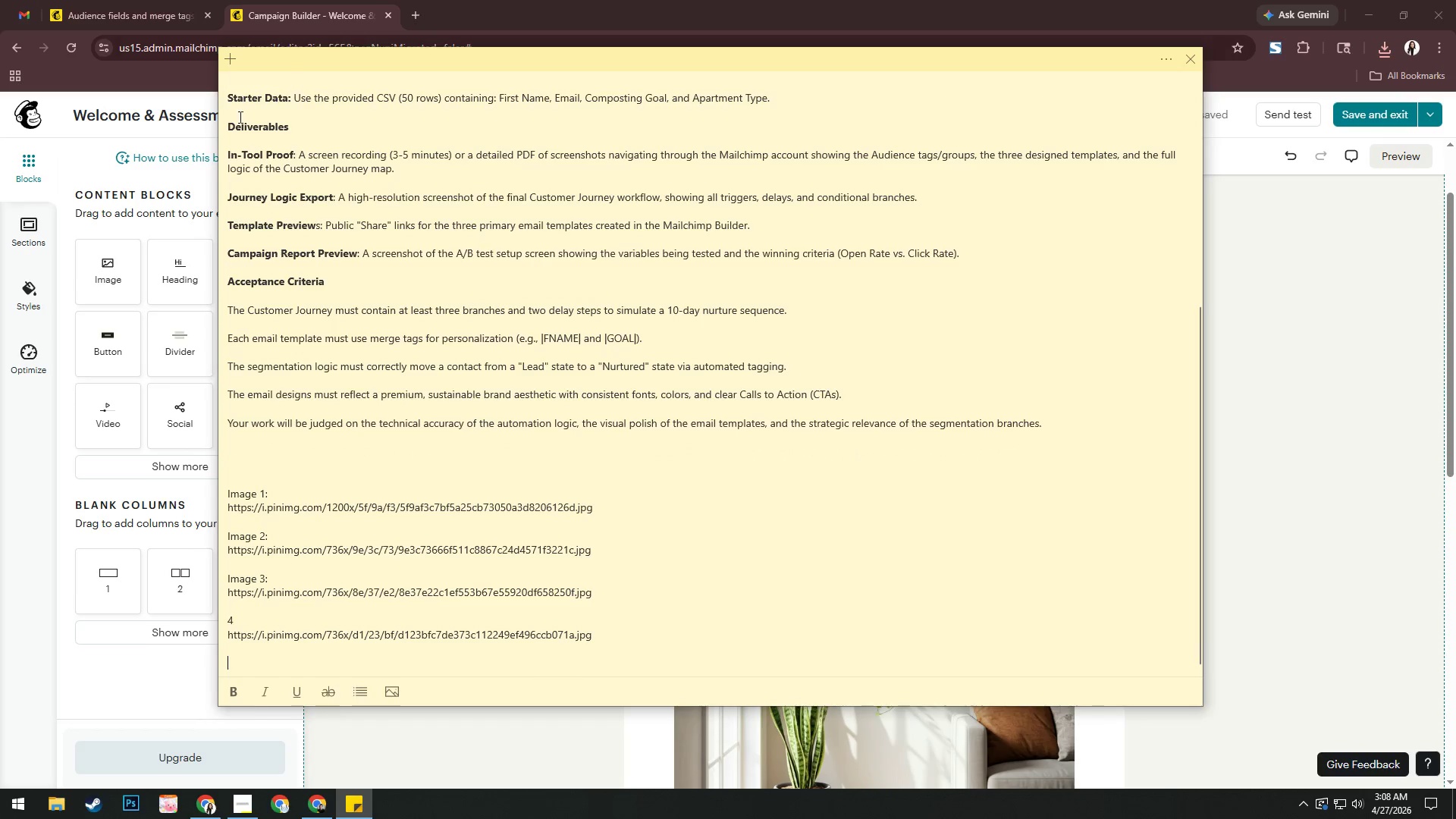 
scroll: coordinate [469, 313], scroll_direction: up, amount: 8.0
 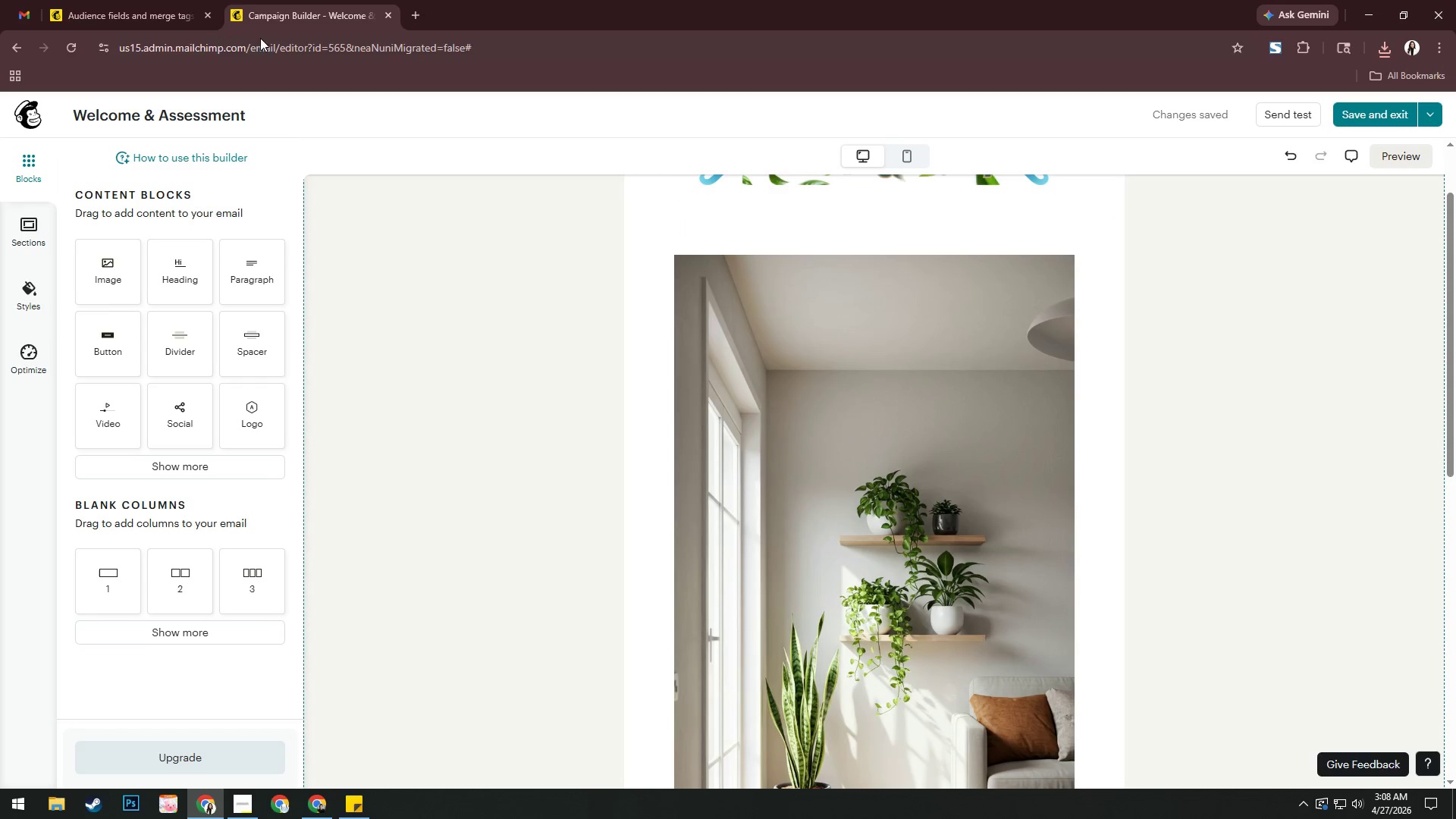 
key(Alt+AltLeft)
 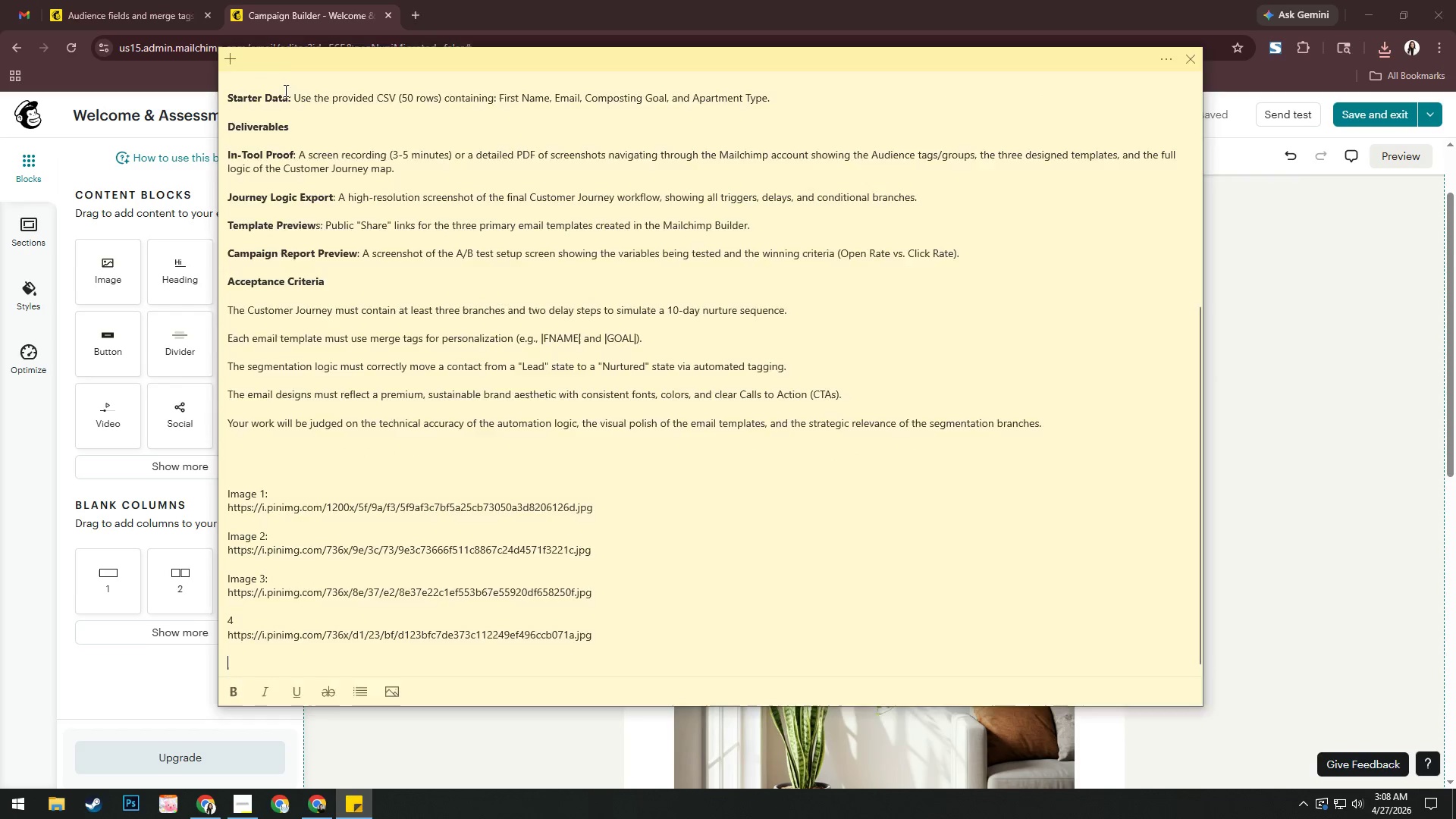 
key(Alt+Tab)
 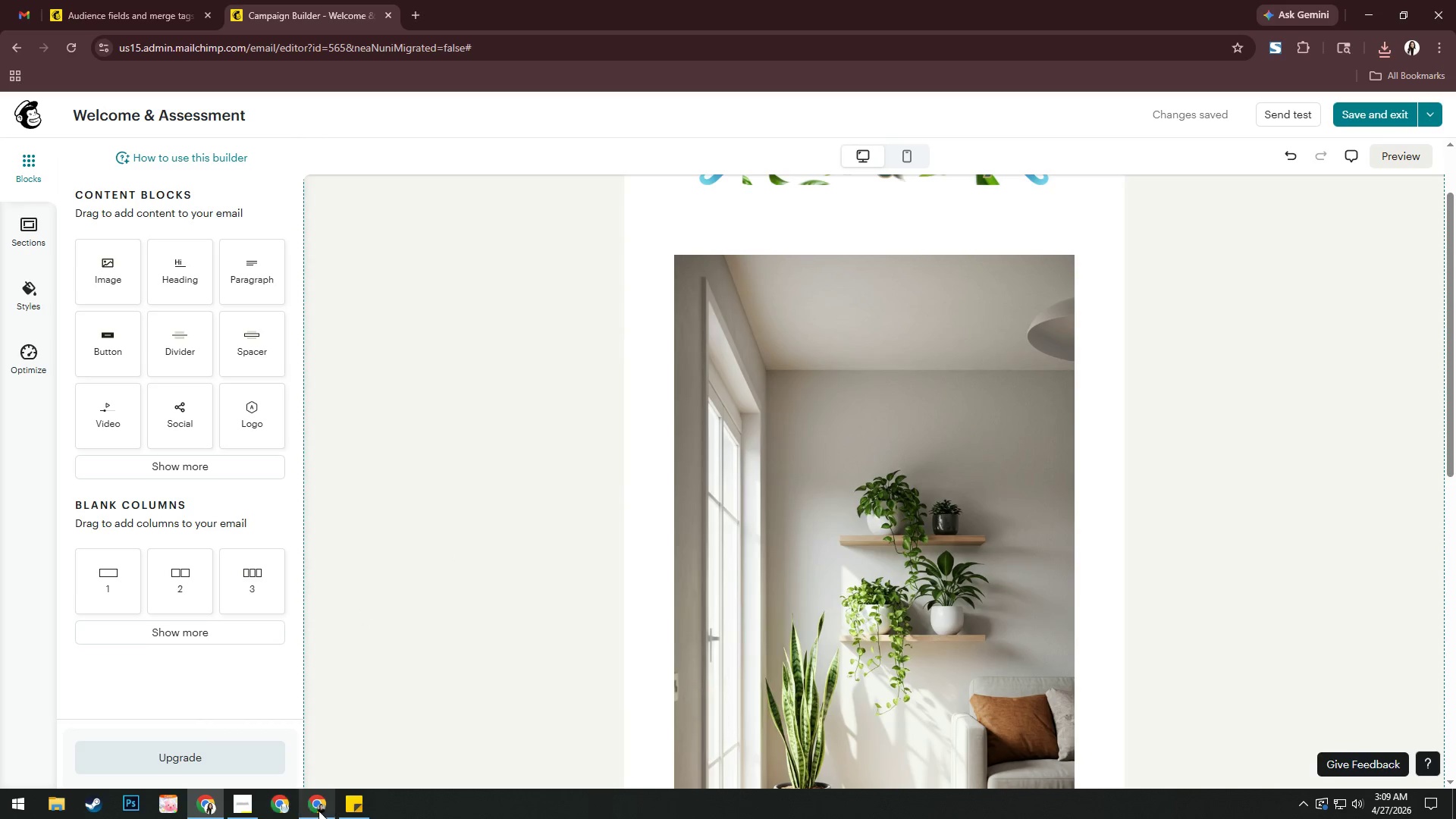 
left_click_drag(start_coordinate=[210, 812], to_coordinate=[214, 801])
 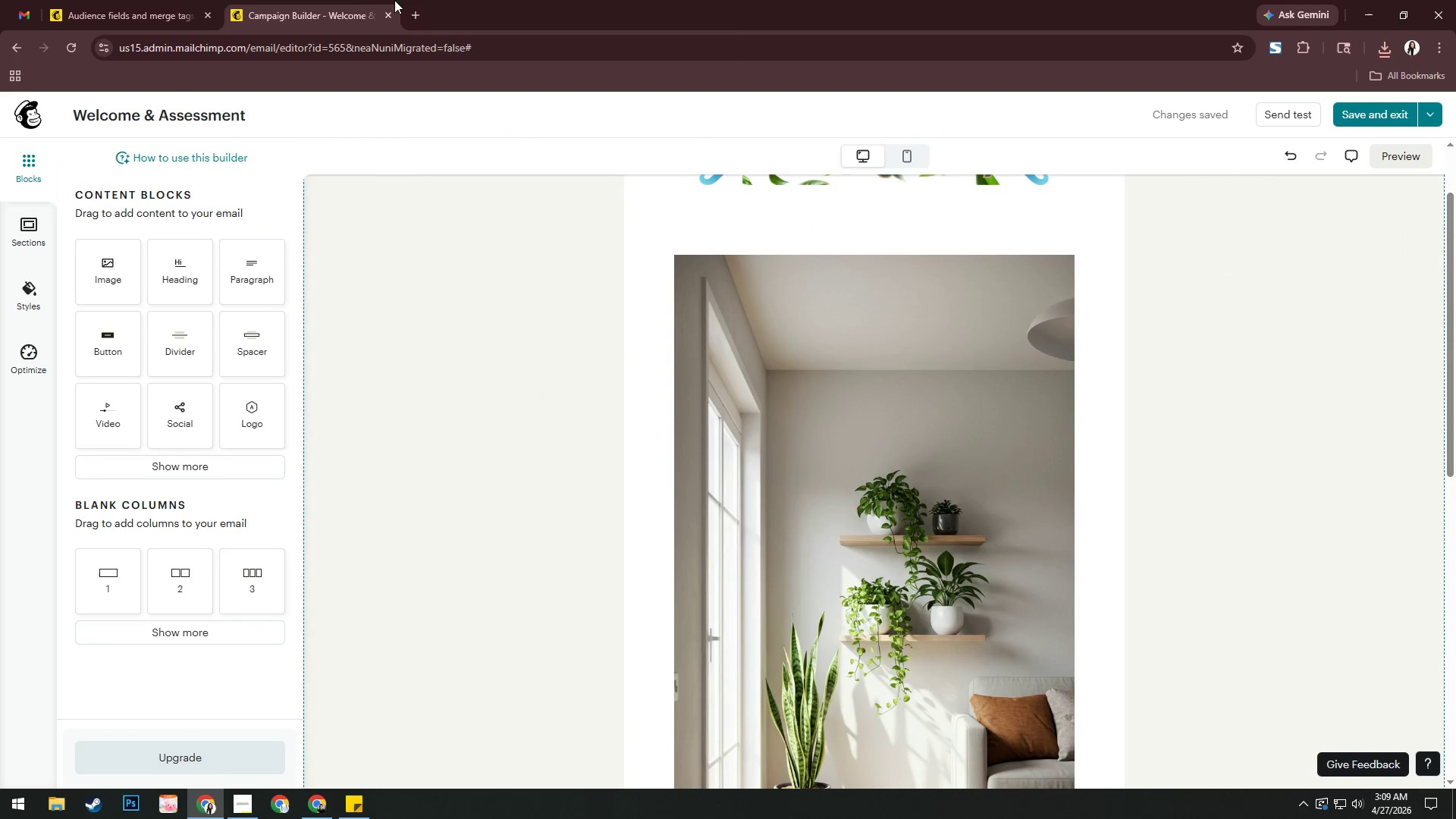 
left_click([413, 15])
 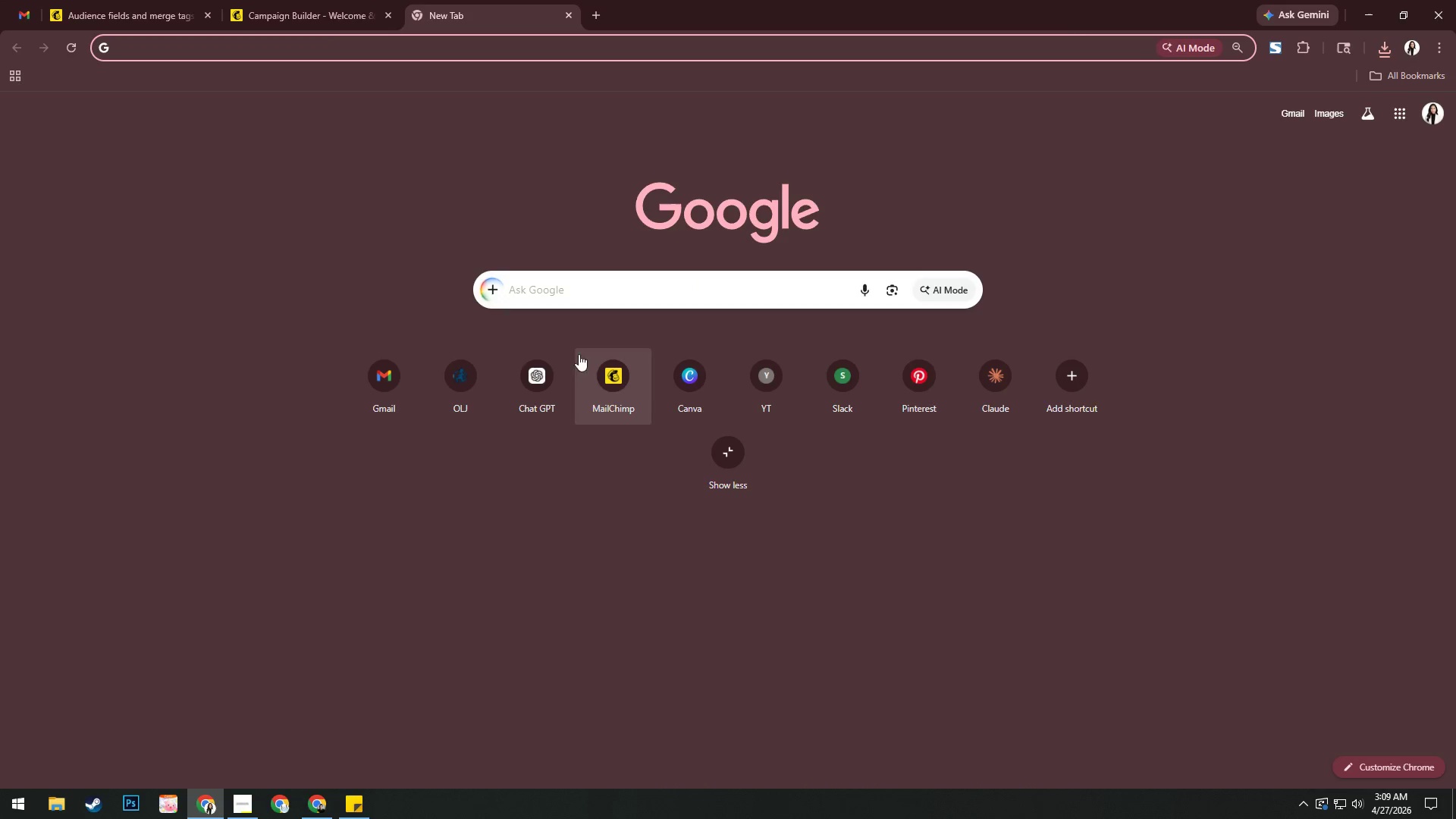 
left_click([579, 295])
 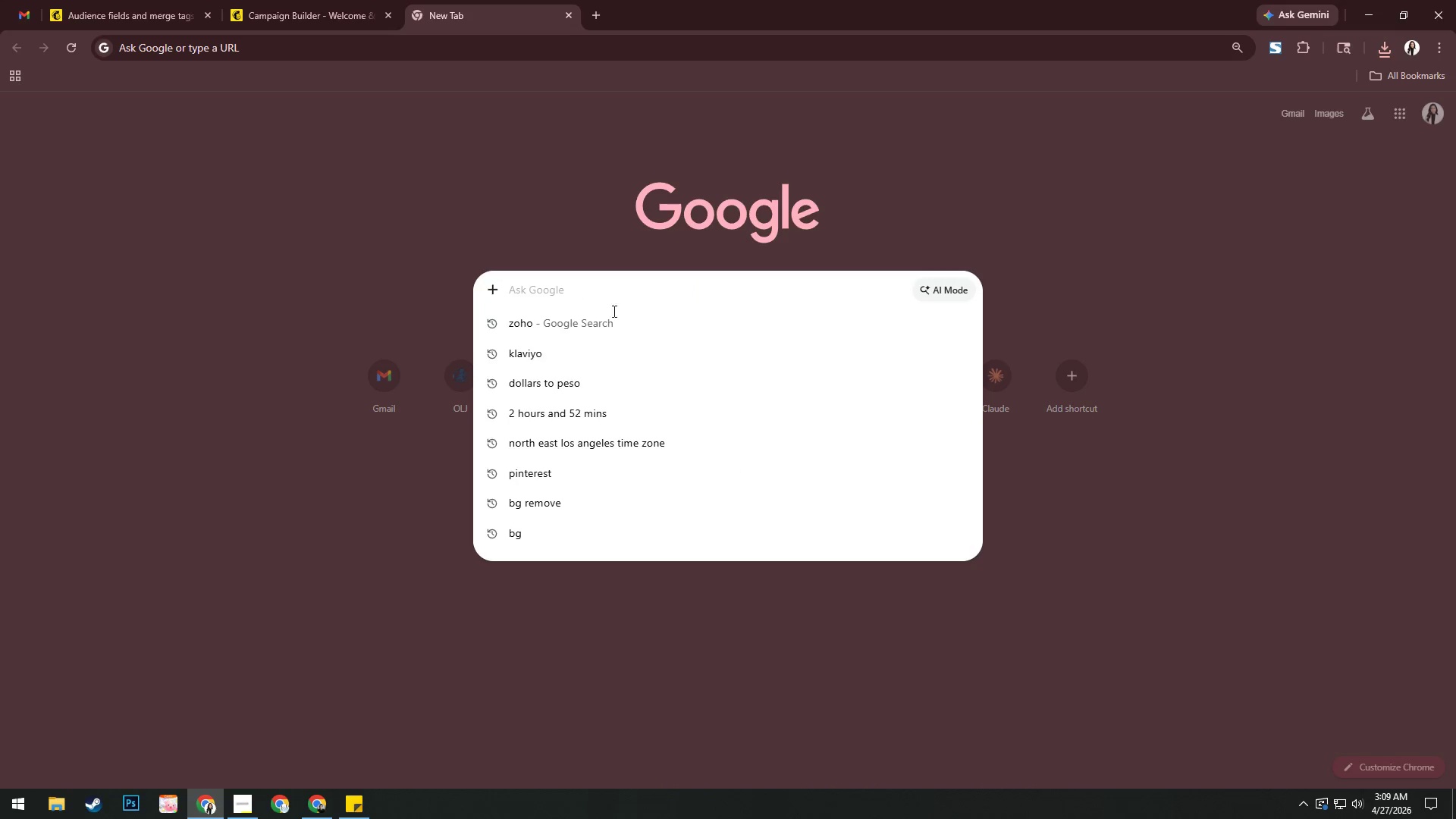 
left_click([1068, 224])